 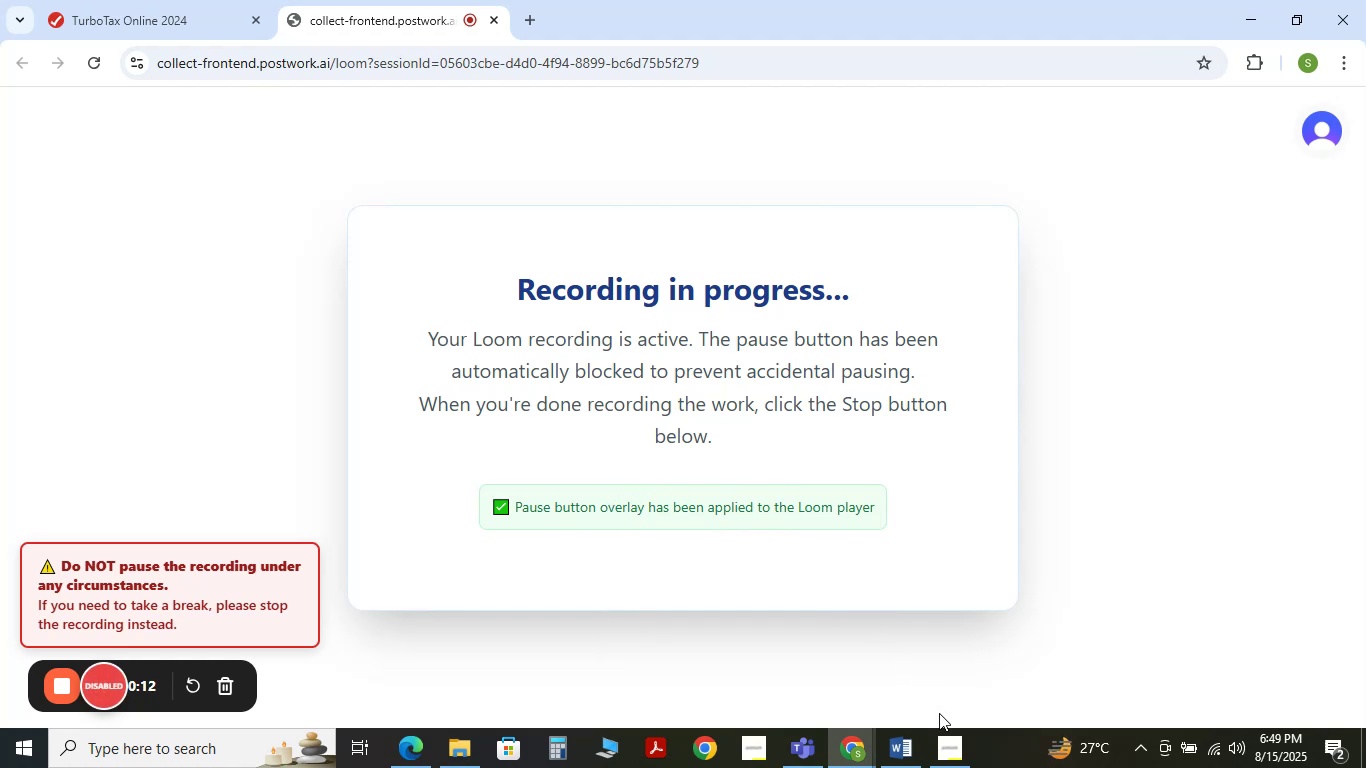 
left_click([944, 735])
 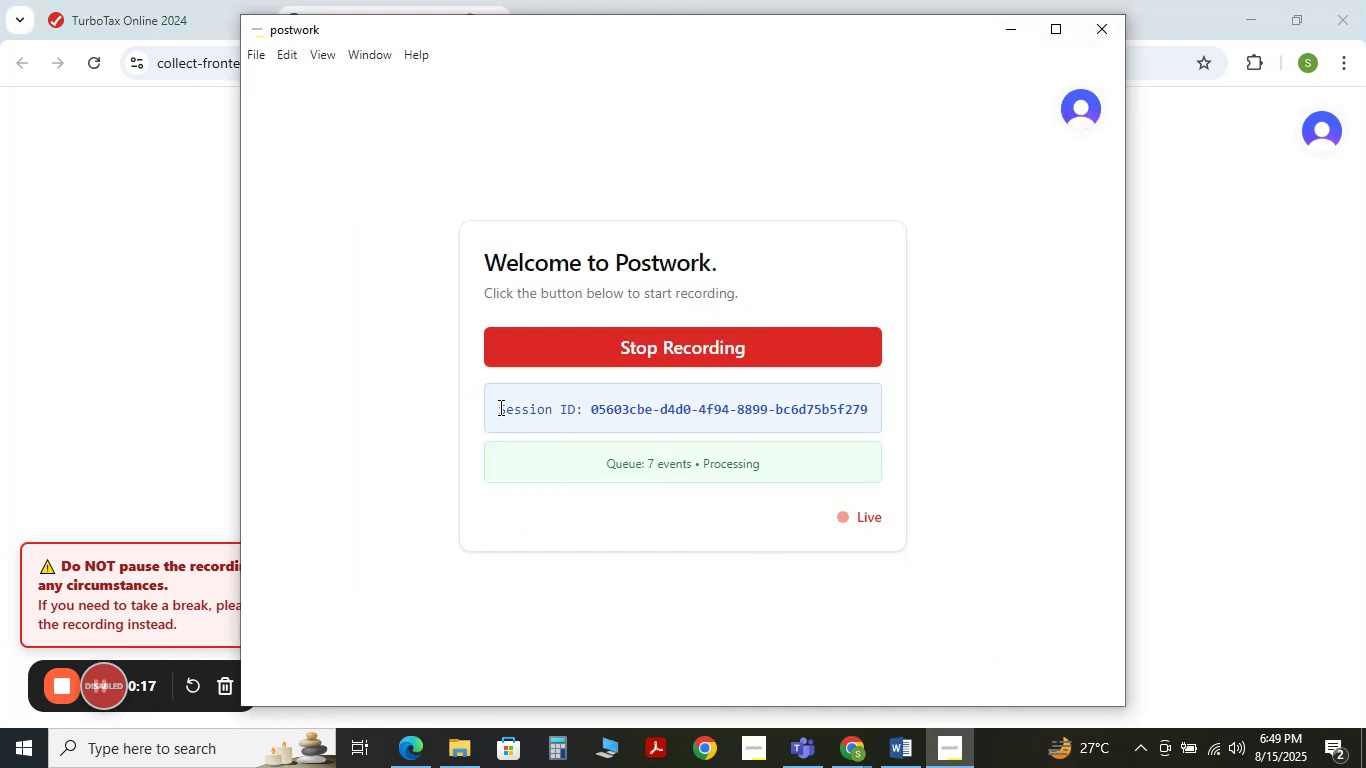 
left_click_drag(start_coordinate=[496, 407], to_coordinate=[873, 424])
 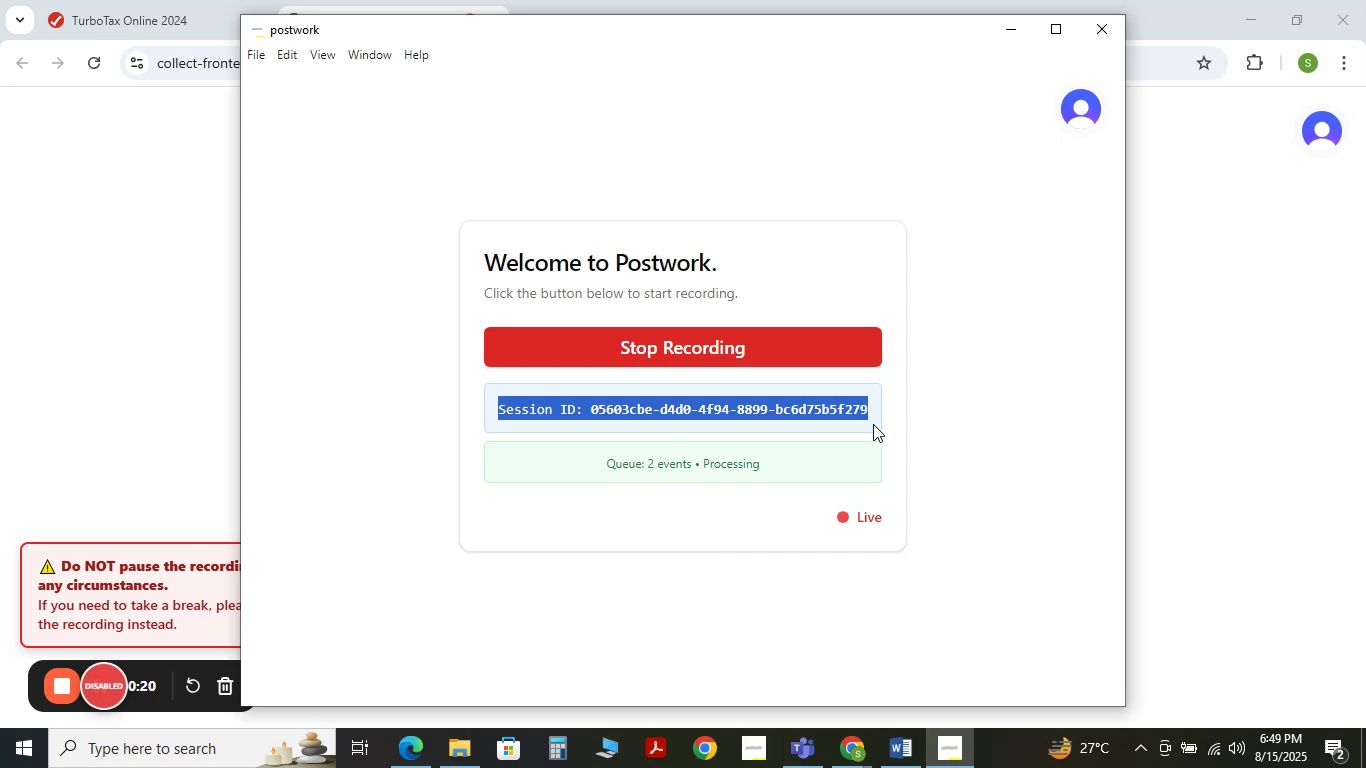 
key(Control+C)
 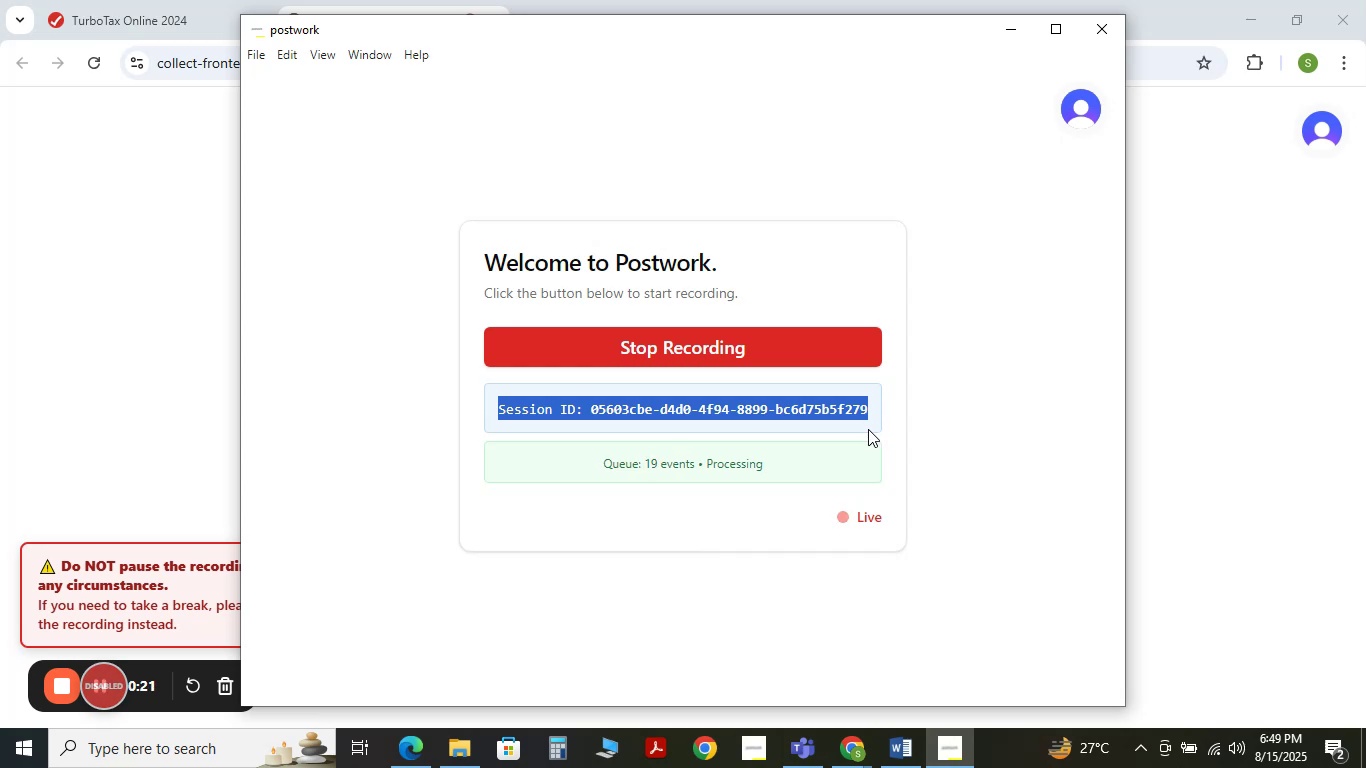 
key(Control+C)
 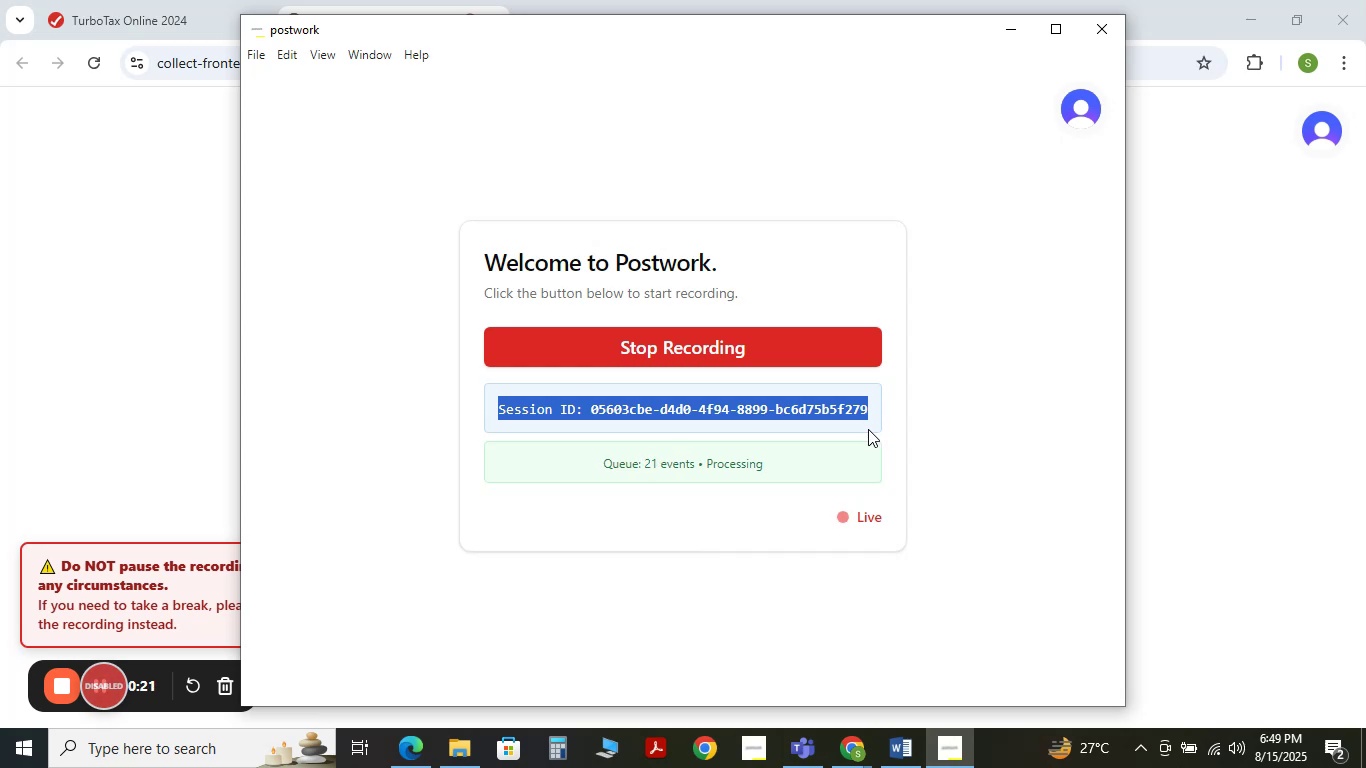 
key(Control+C)
 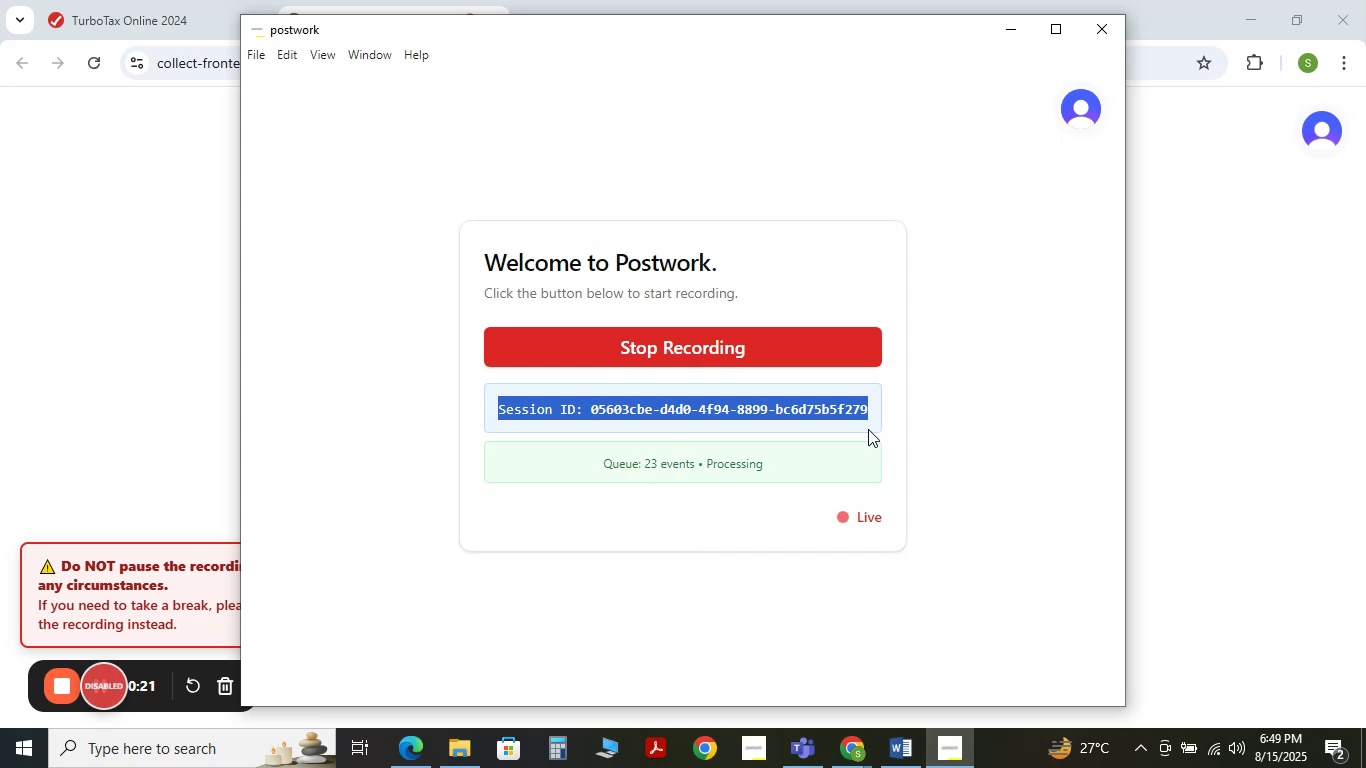 
key(Control+C)
 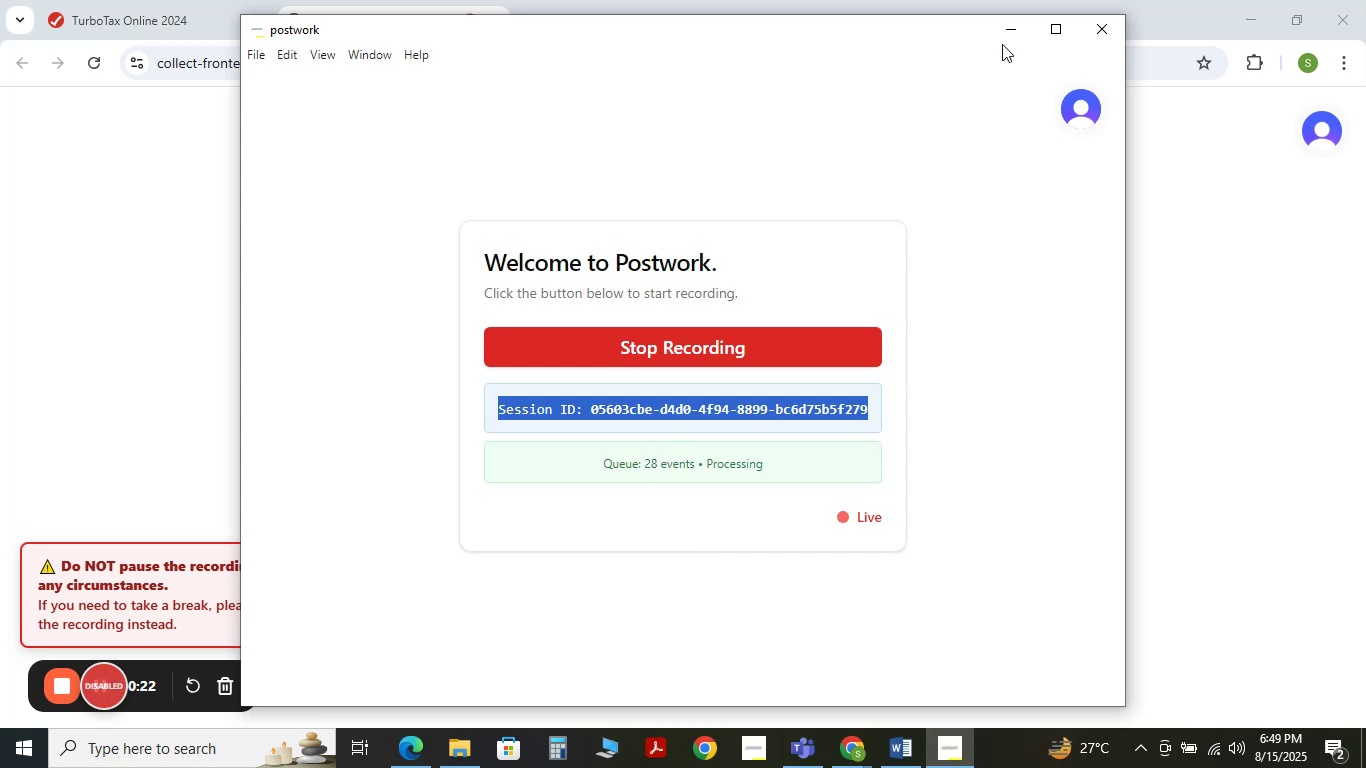 
left_click([1002, 25])
 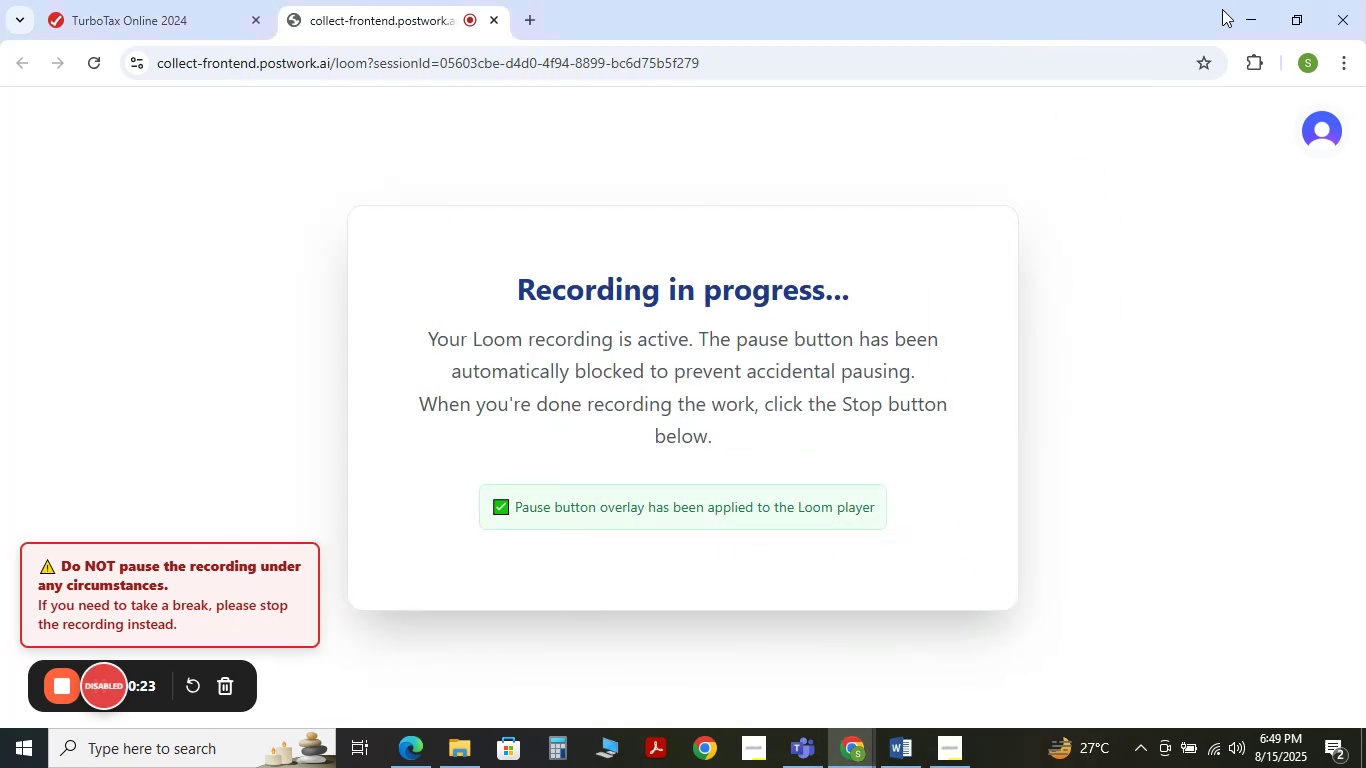 
left_click([1244, 9])
 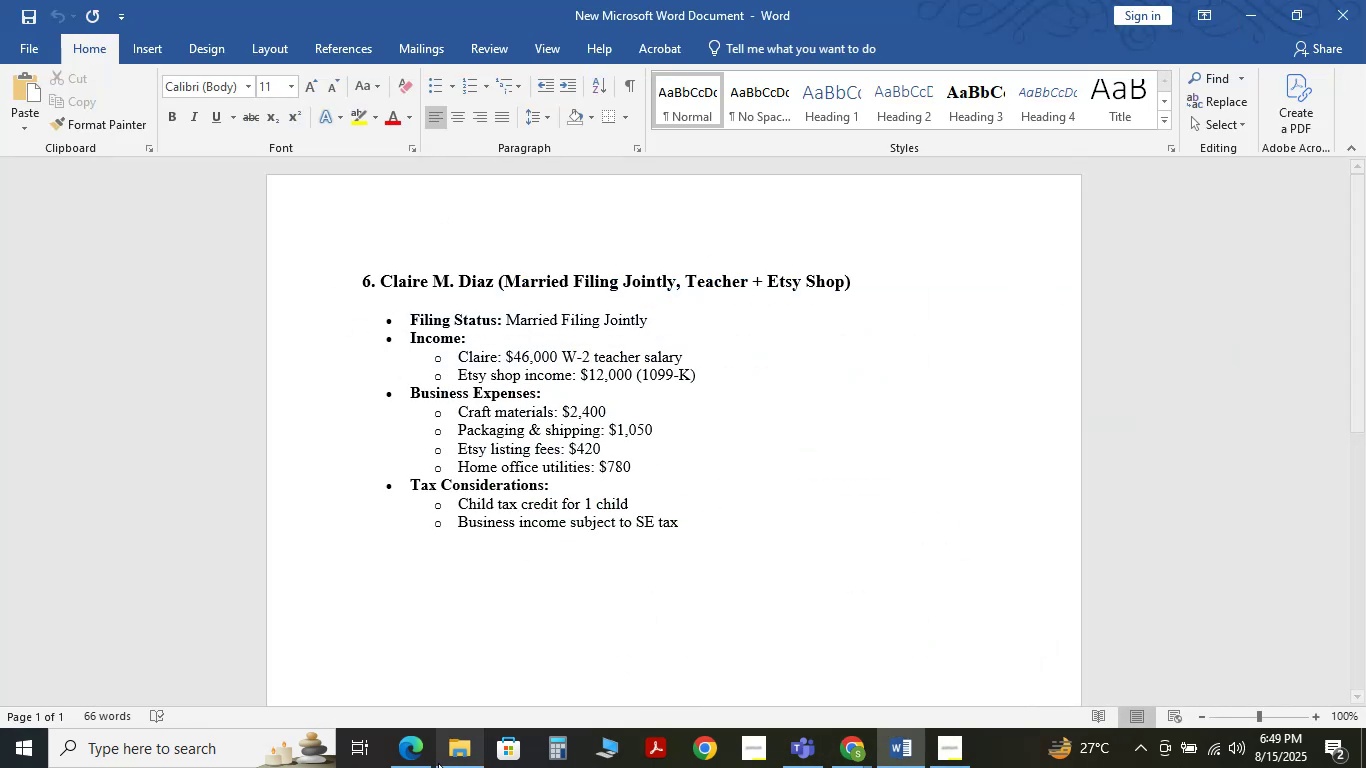 
left_click([416, 757])
 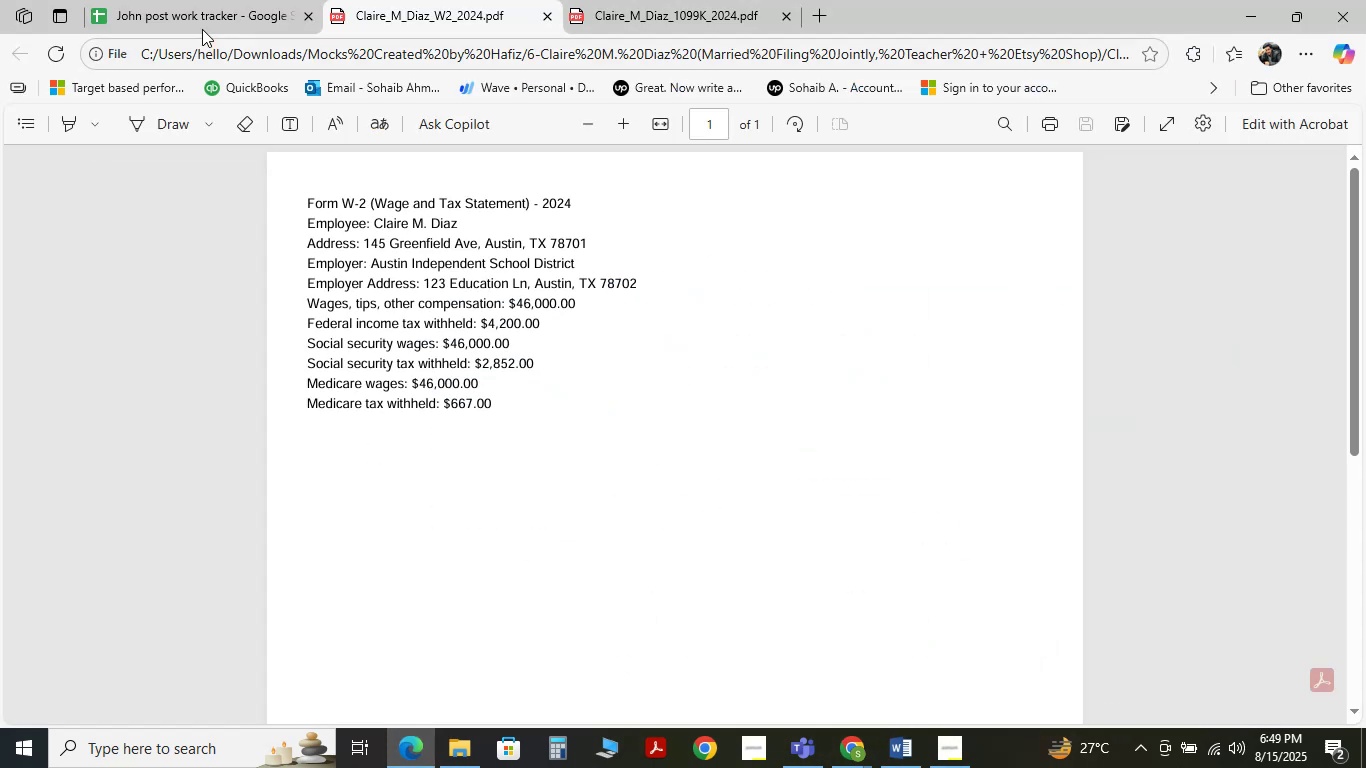 
left_click([200, 6])
 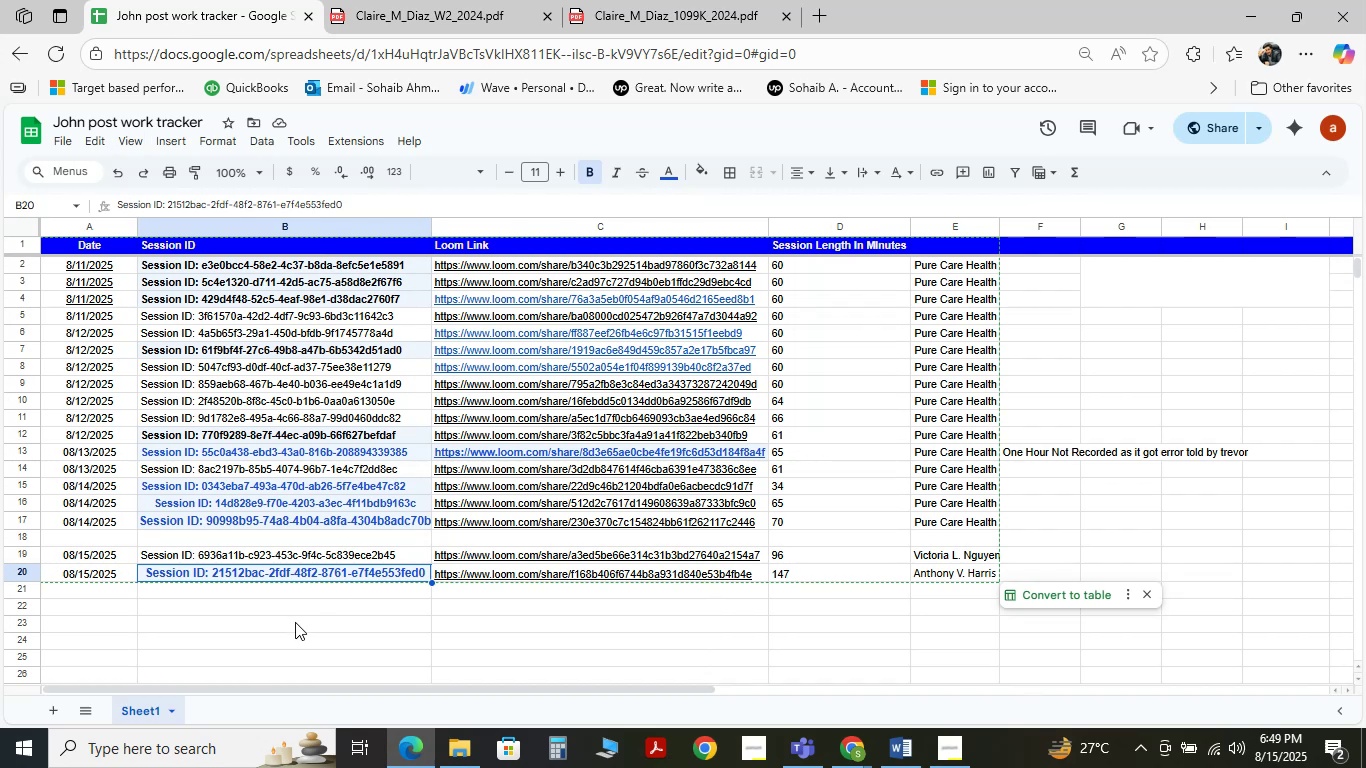 
hold_key(key=ControlLeft, duration=1.53)
 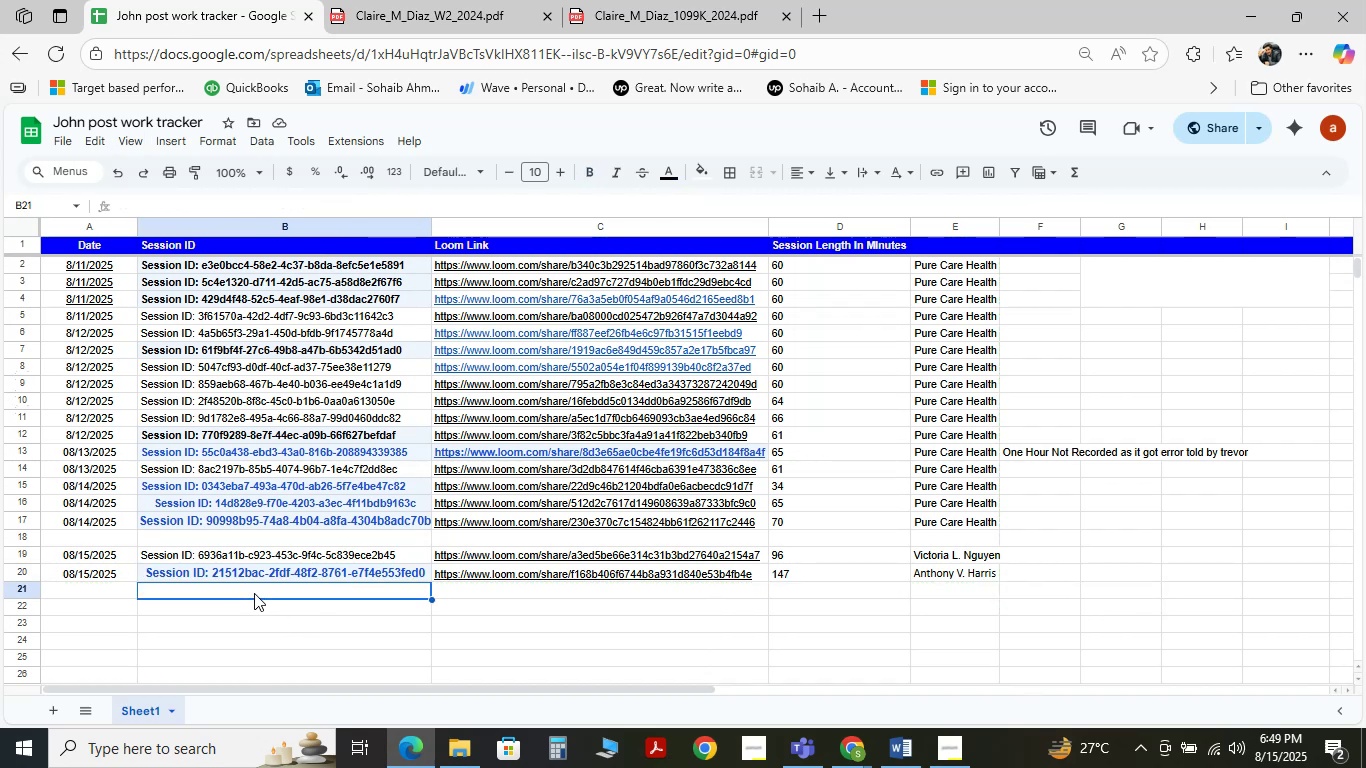 
key(Control+V)
 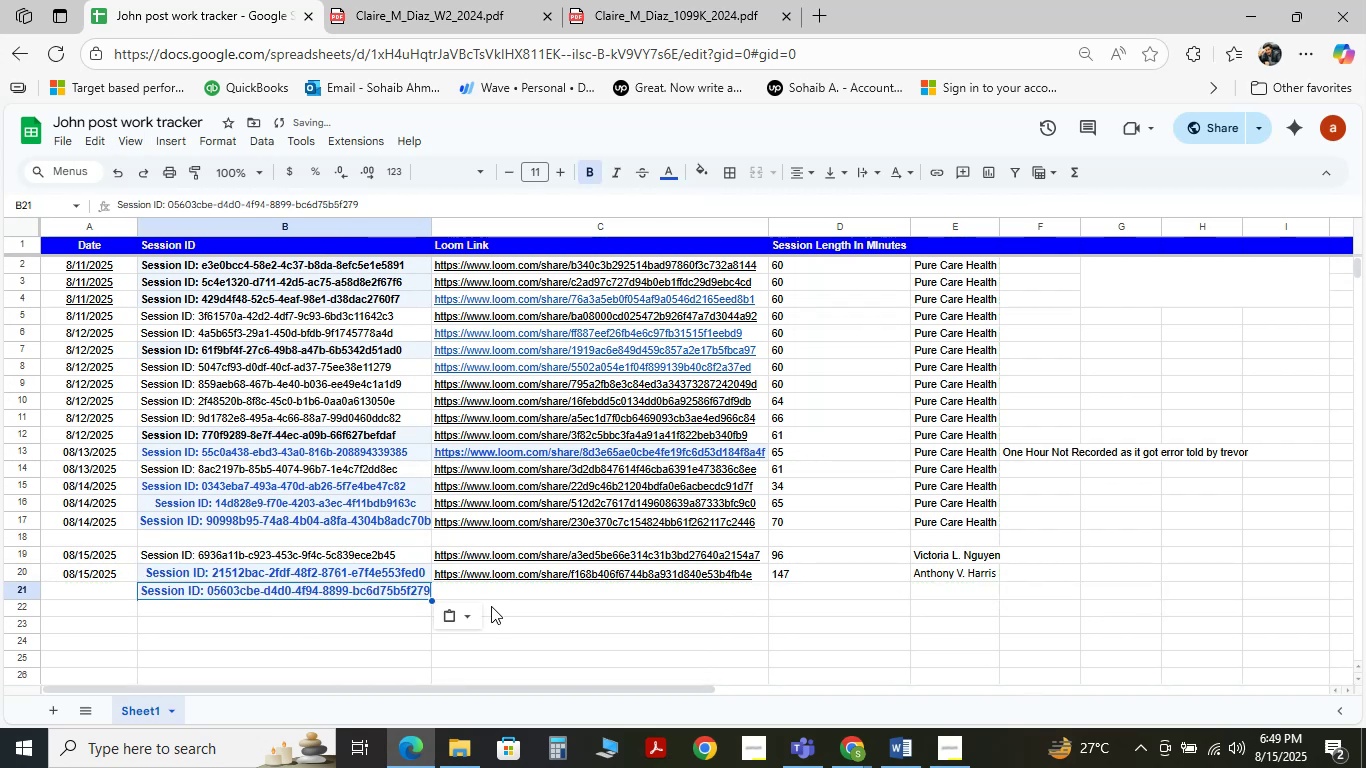 
key(Tab)
 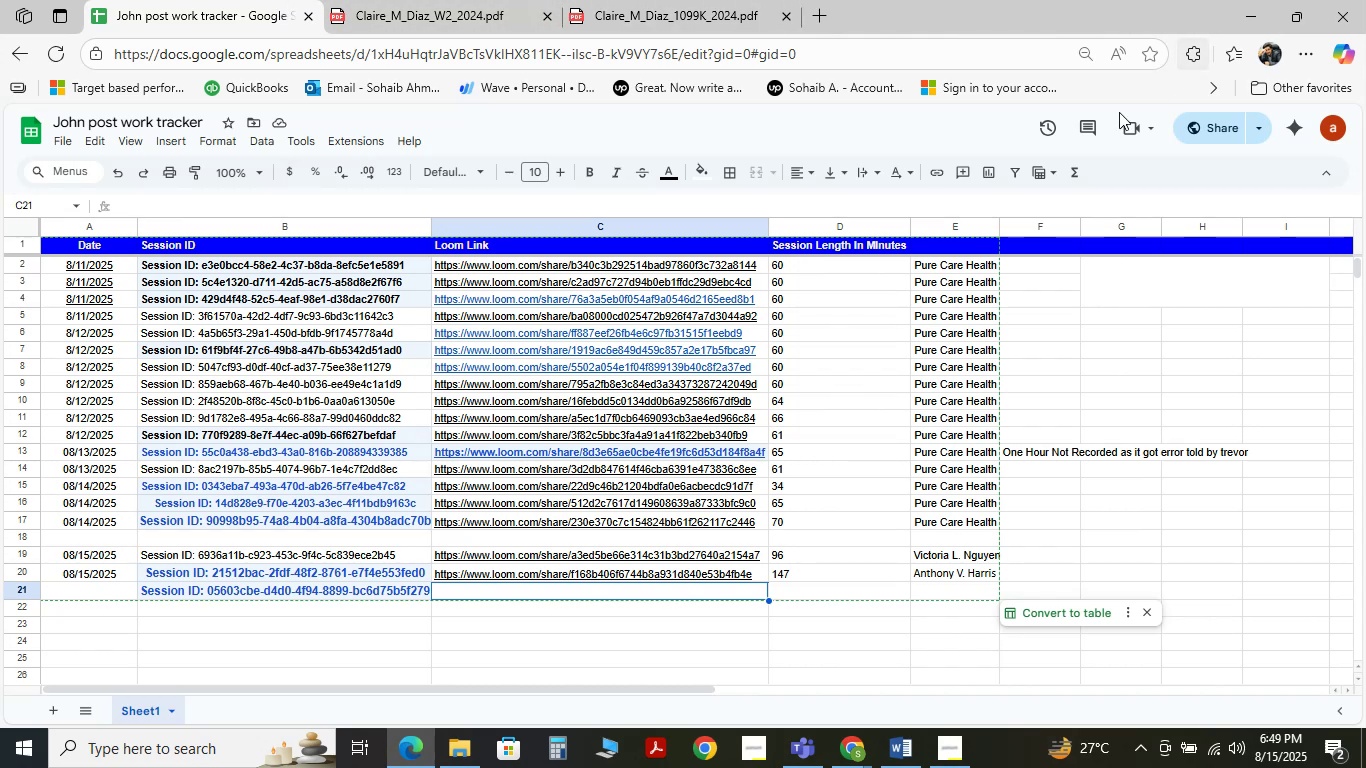 
wait(6.33)
 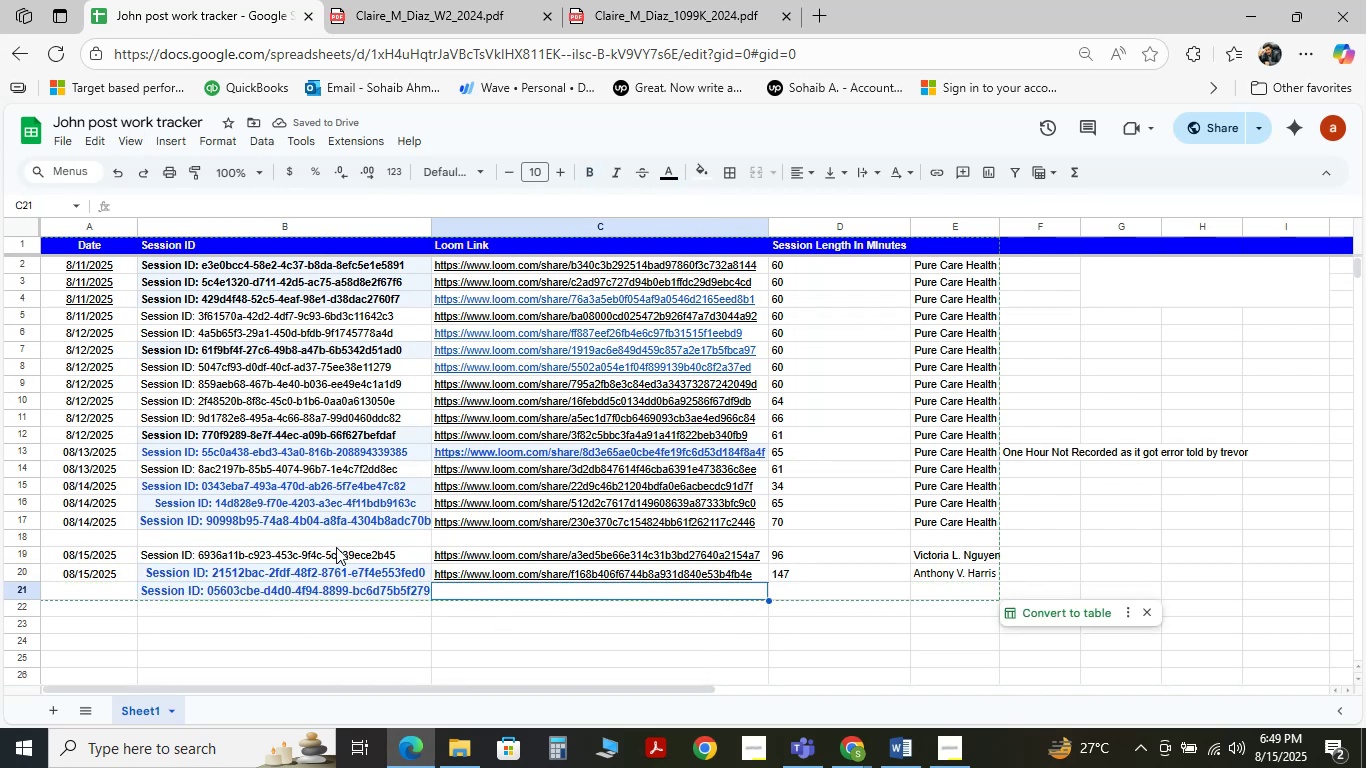 
left_click([1252, 3])
 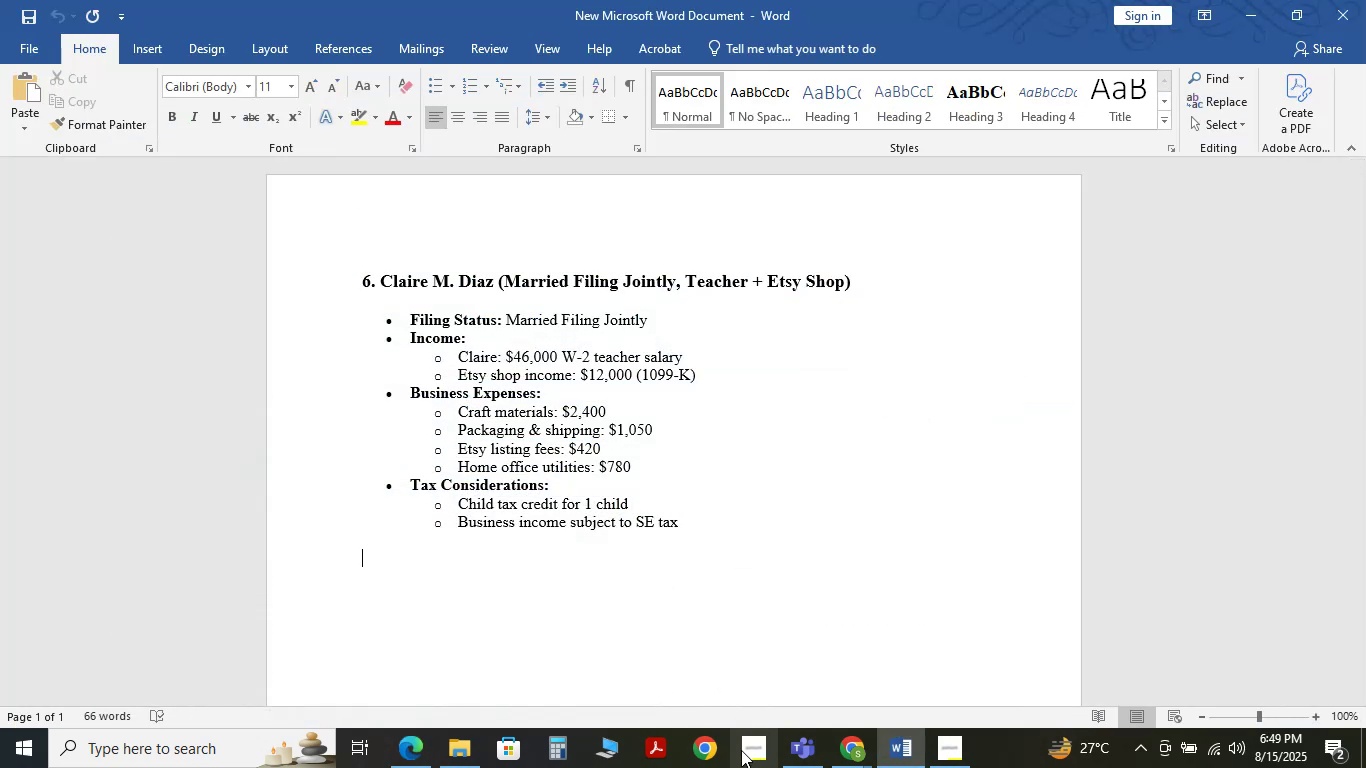 
mouse_move([833, 724])
 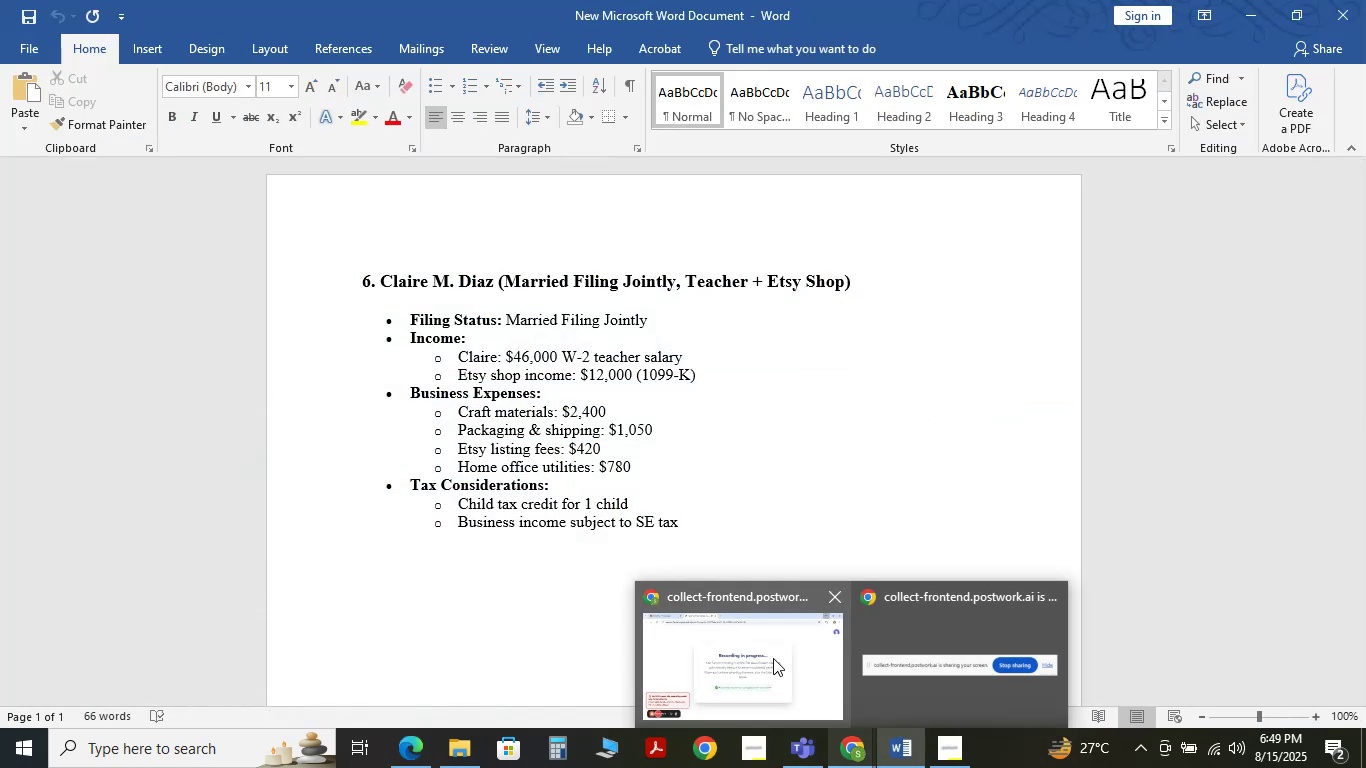 
left_click([773, 658])
 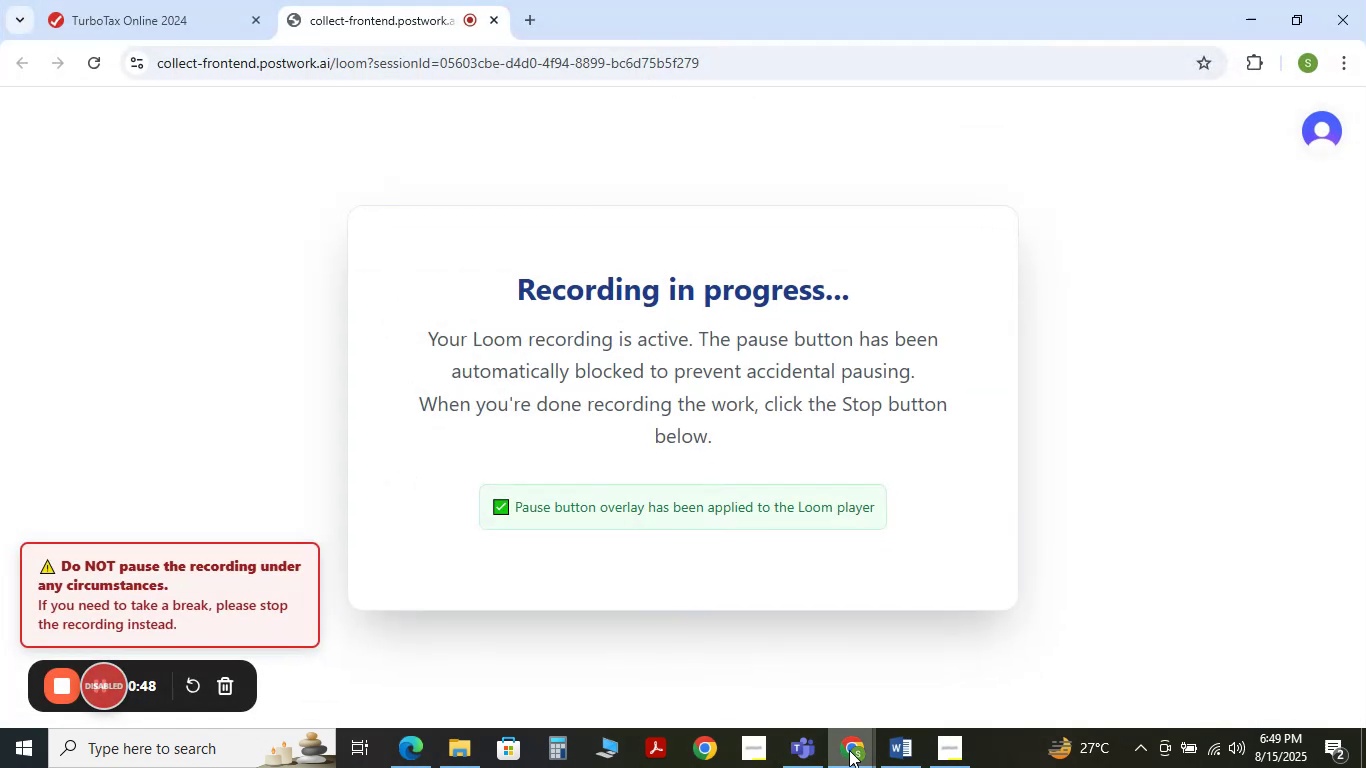 
left_click([944, 697])
 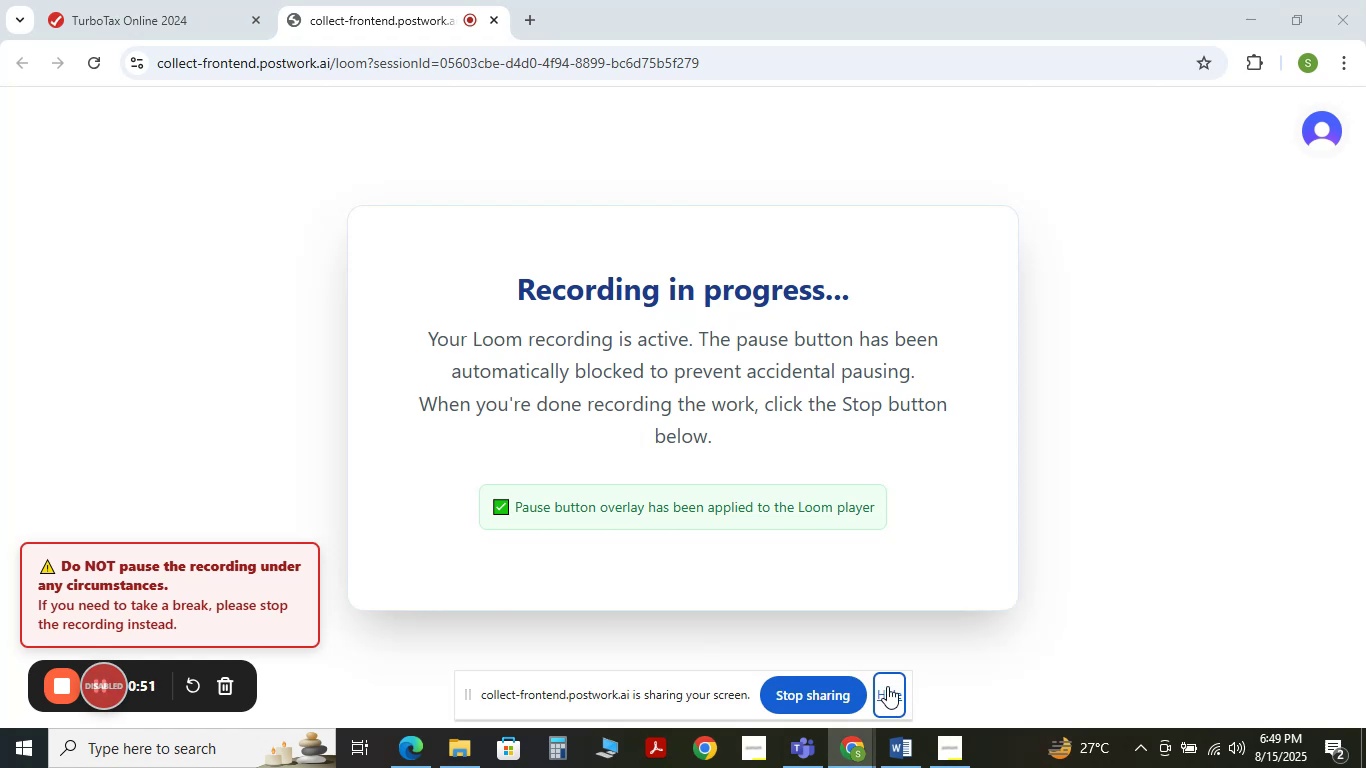 
left_click([889, 693])
 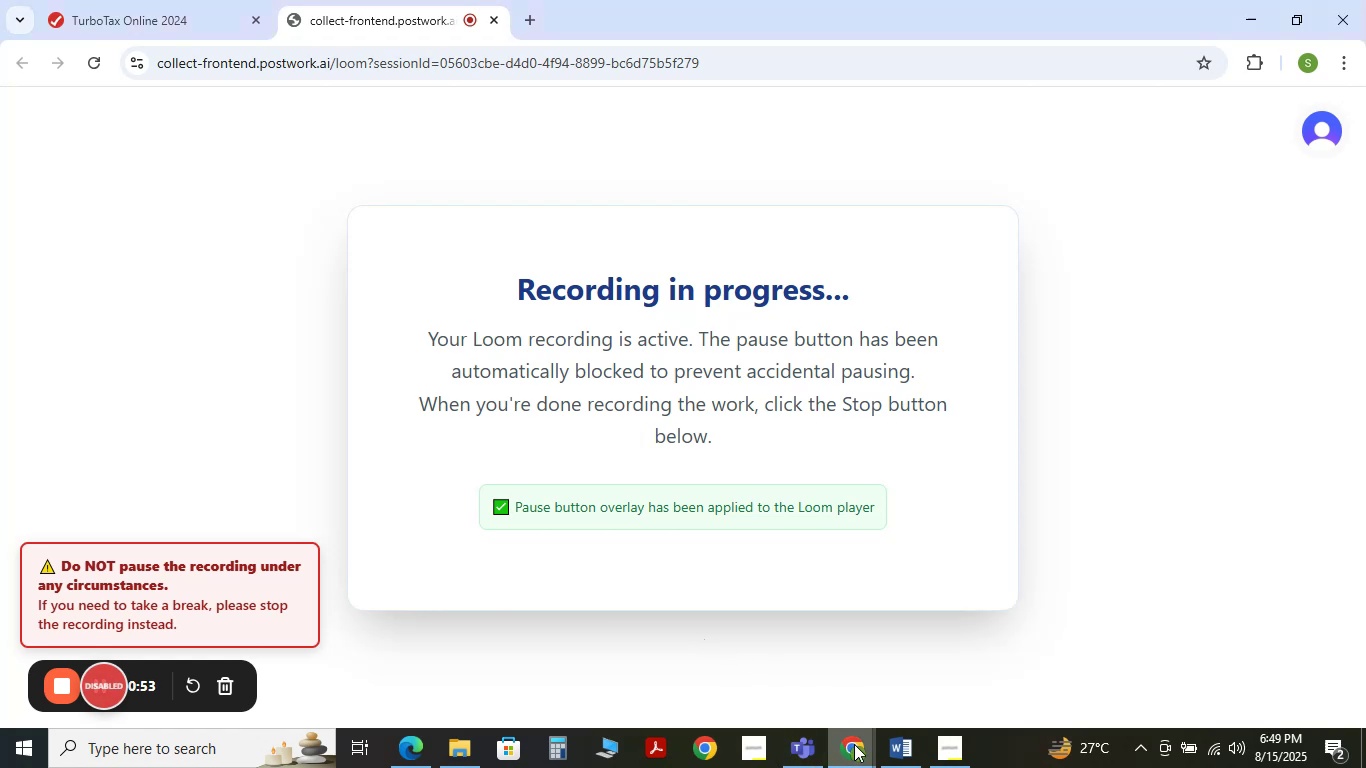 
left_click([758, 681])
 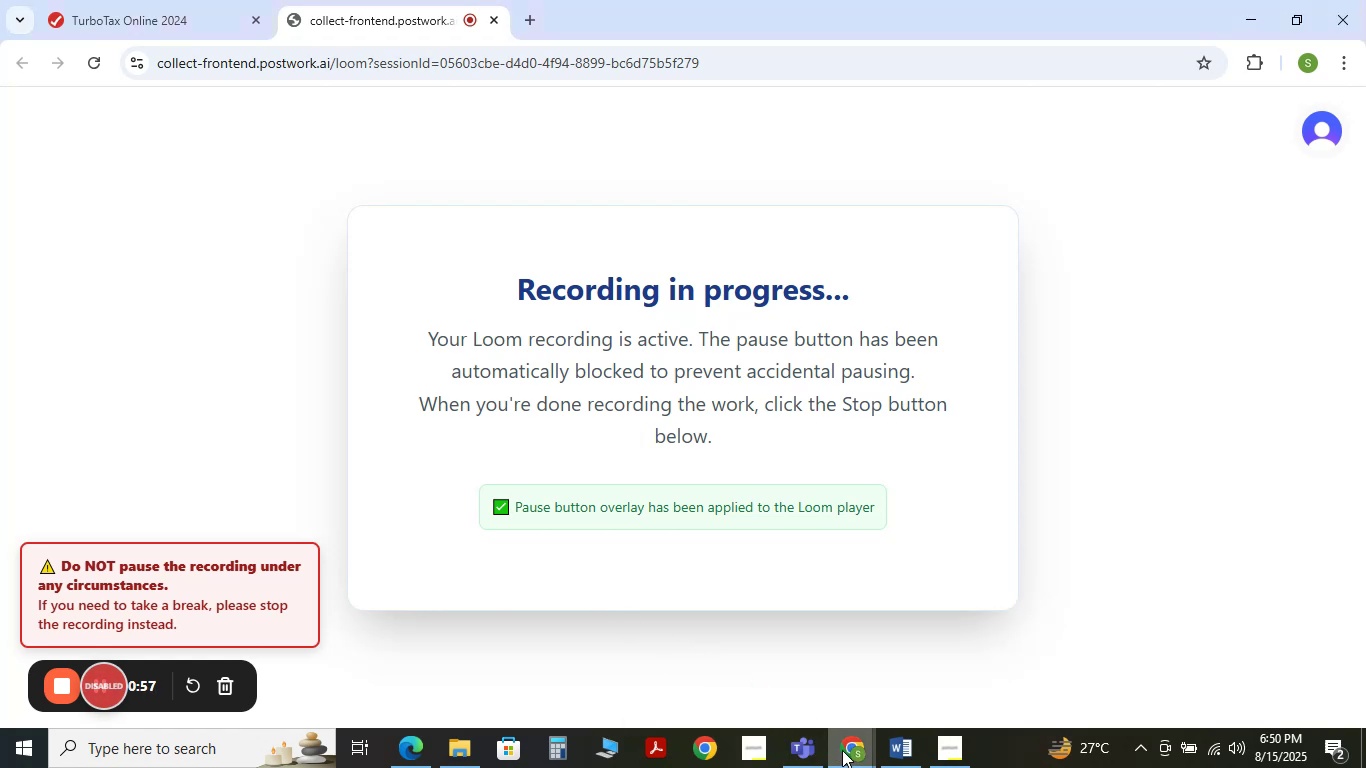 
left_click([785, 688])
 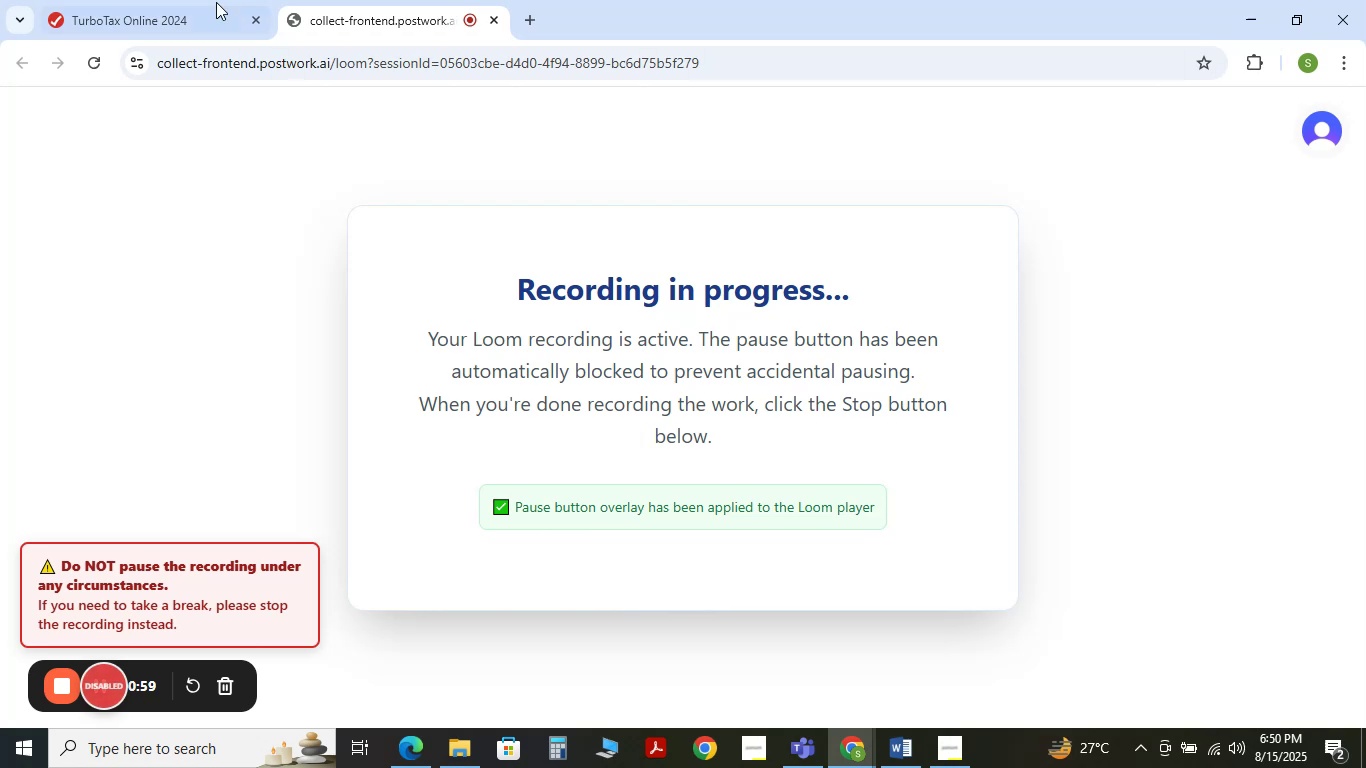 
left_click([196, 0])
 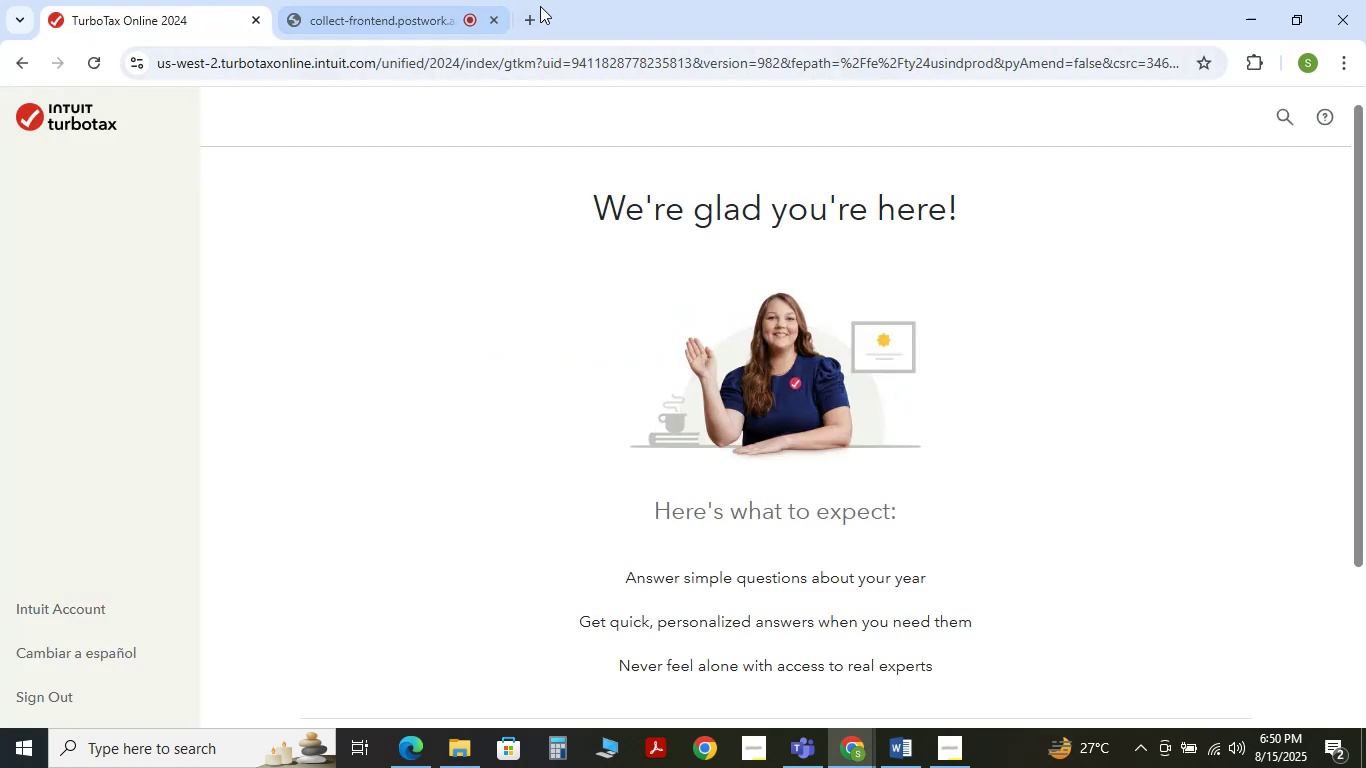 
left_click([540, 6])
 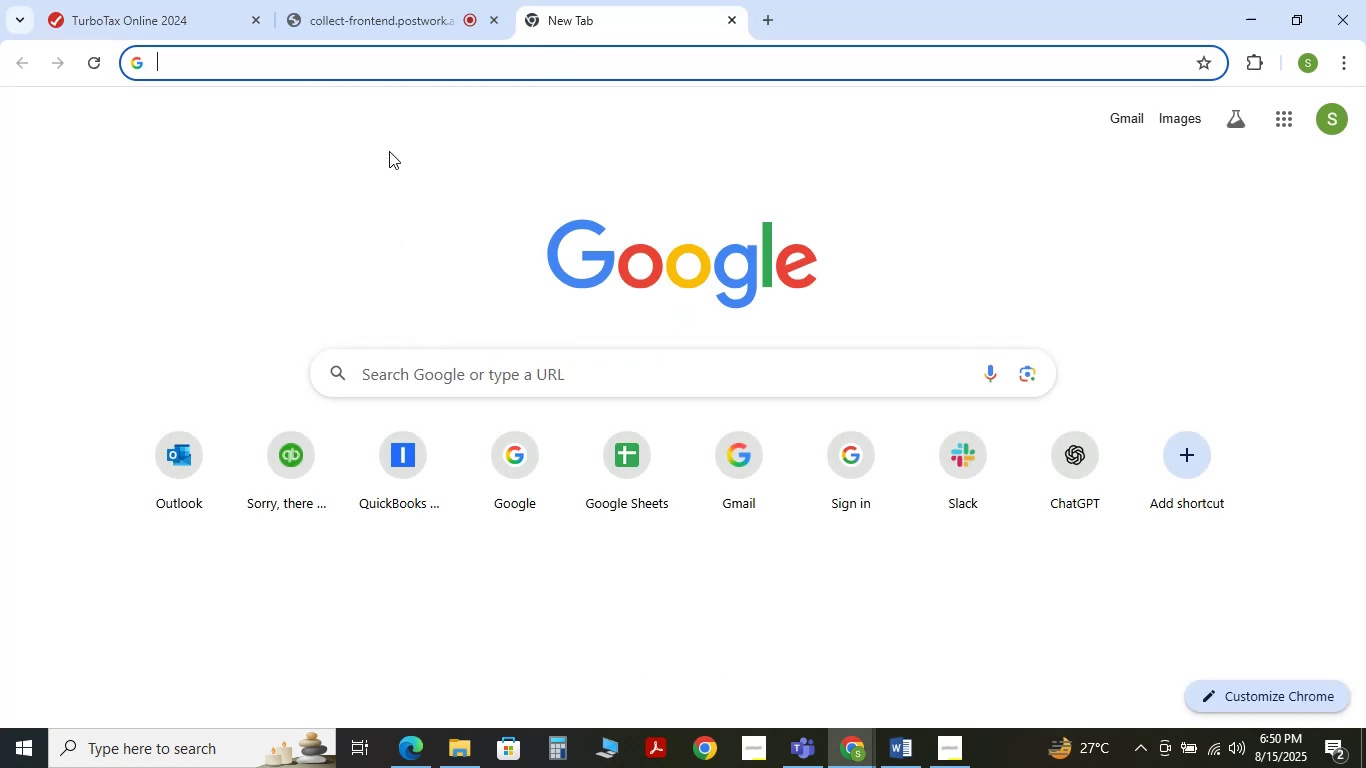 
type(ch)
key(NumpadEnter)
 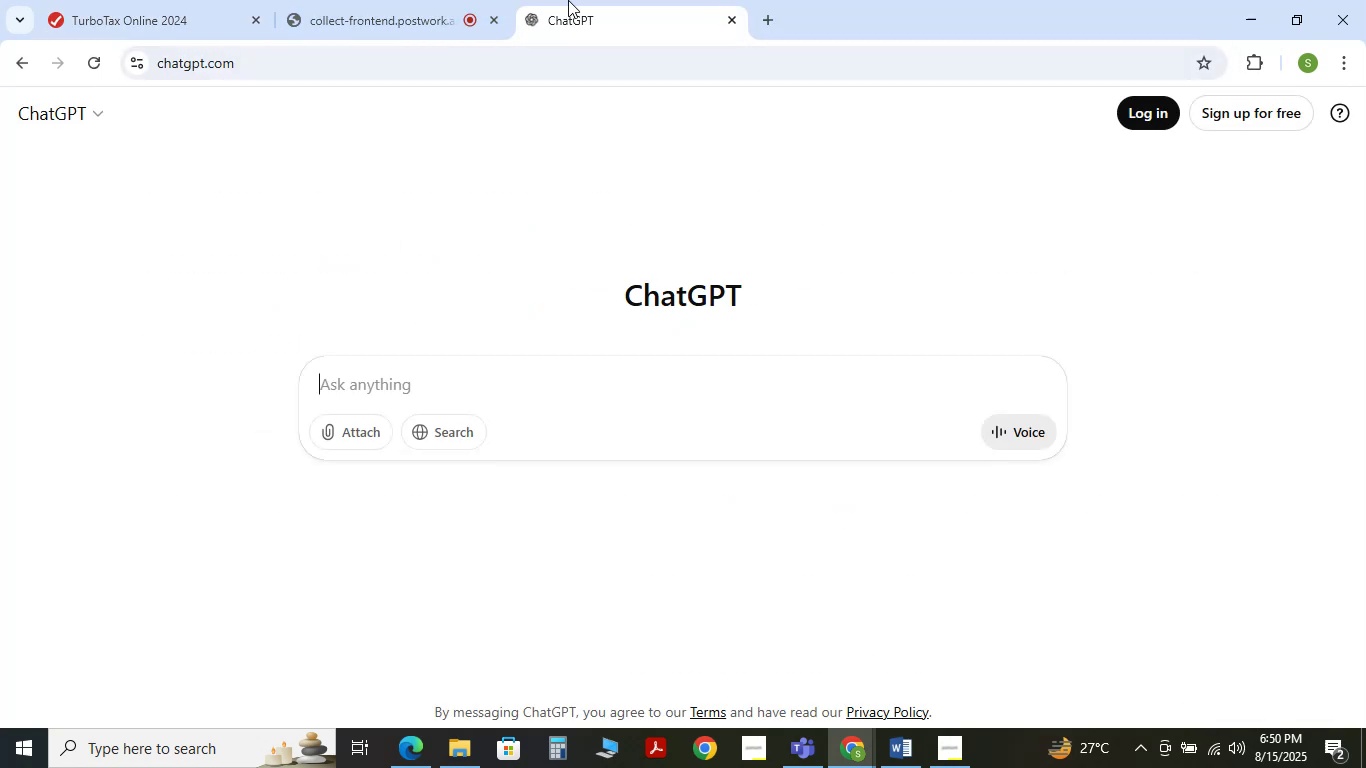 
left_click_drag(start_coordinate=[591, 9], to_coordinate=[405, 7])
 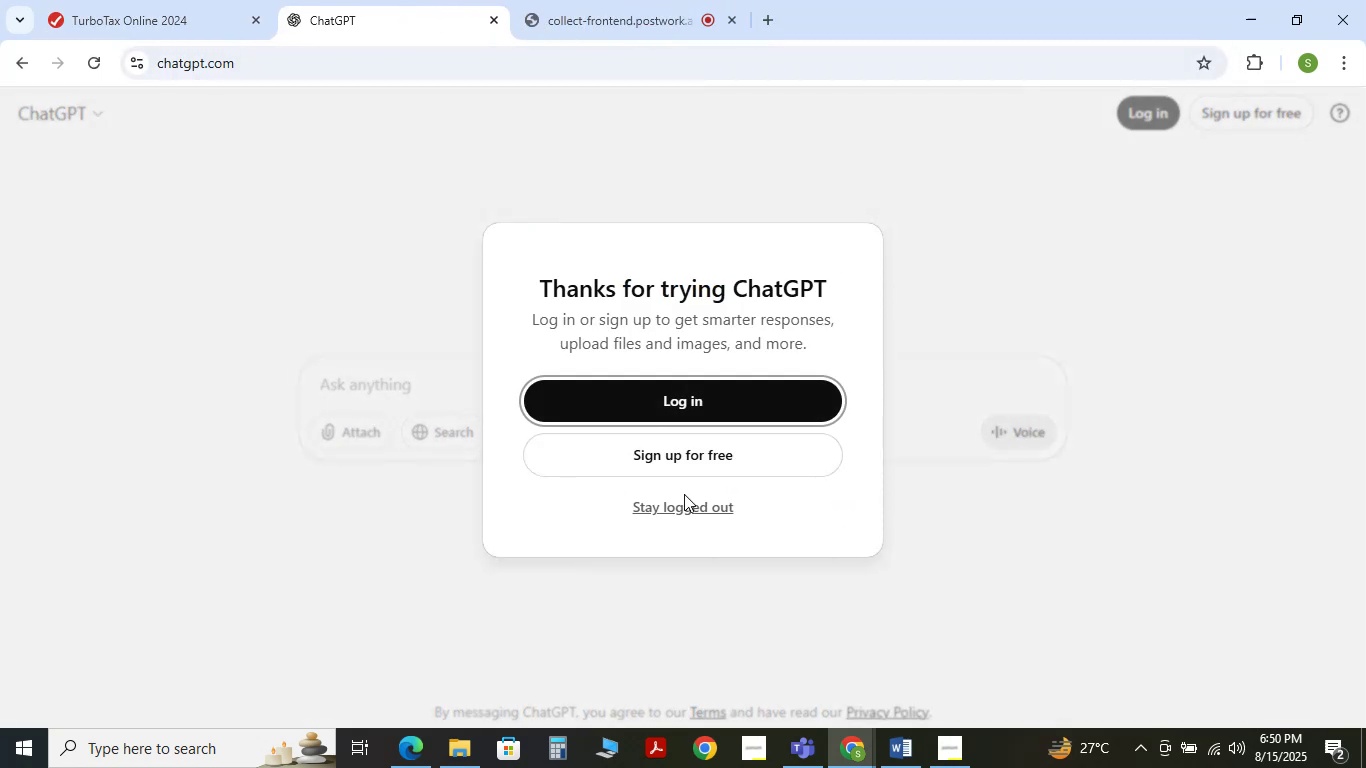 
left_click([683, 501])
 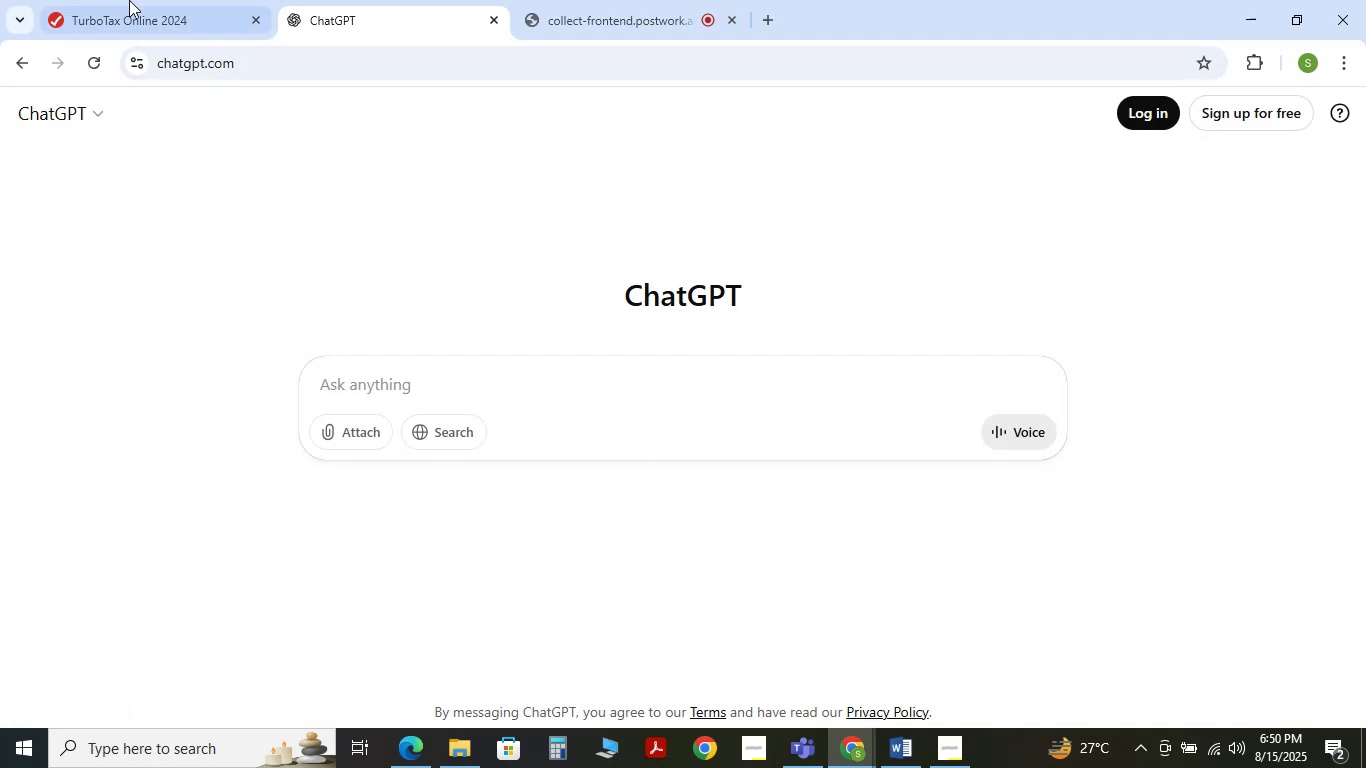 
left_click([129, 0])
 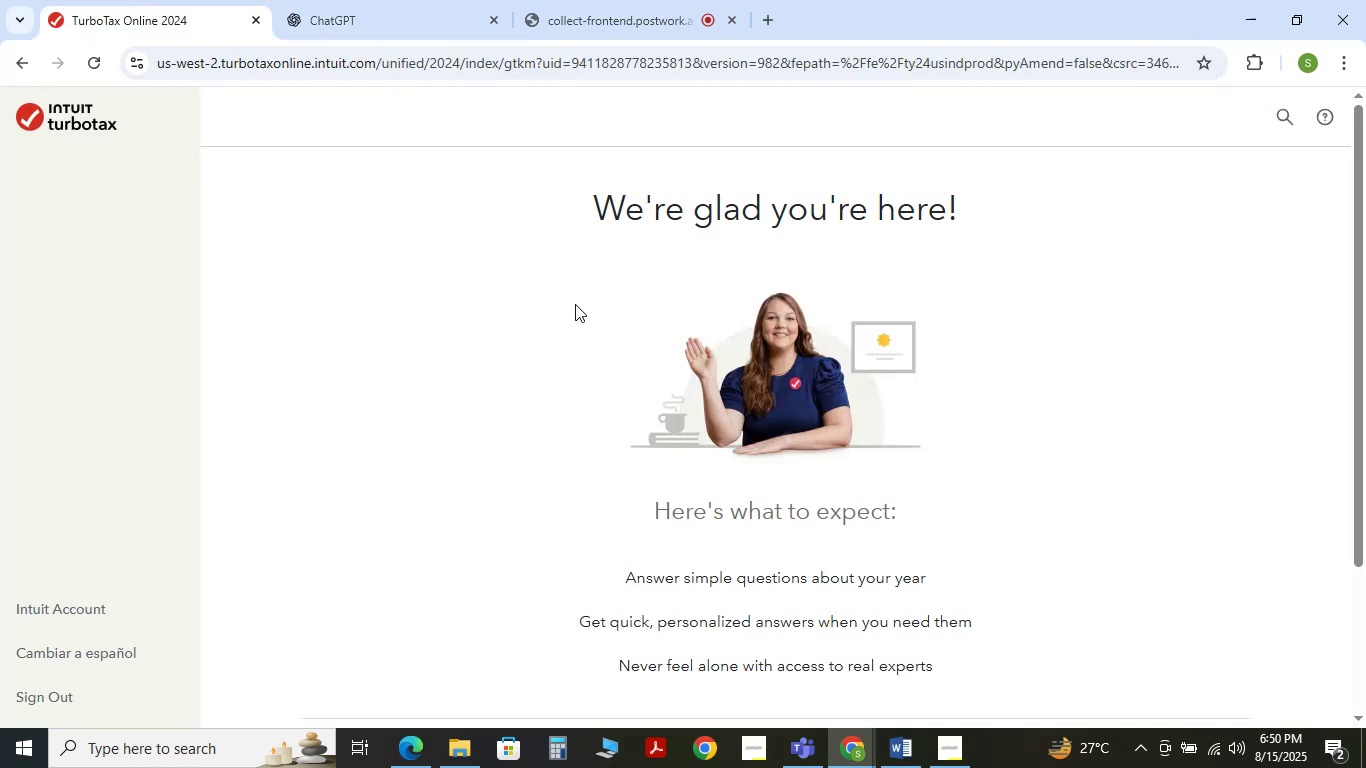 
scroll: coordinate [861, 380], scroll_direction: down, amount: 5.0
 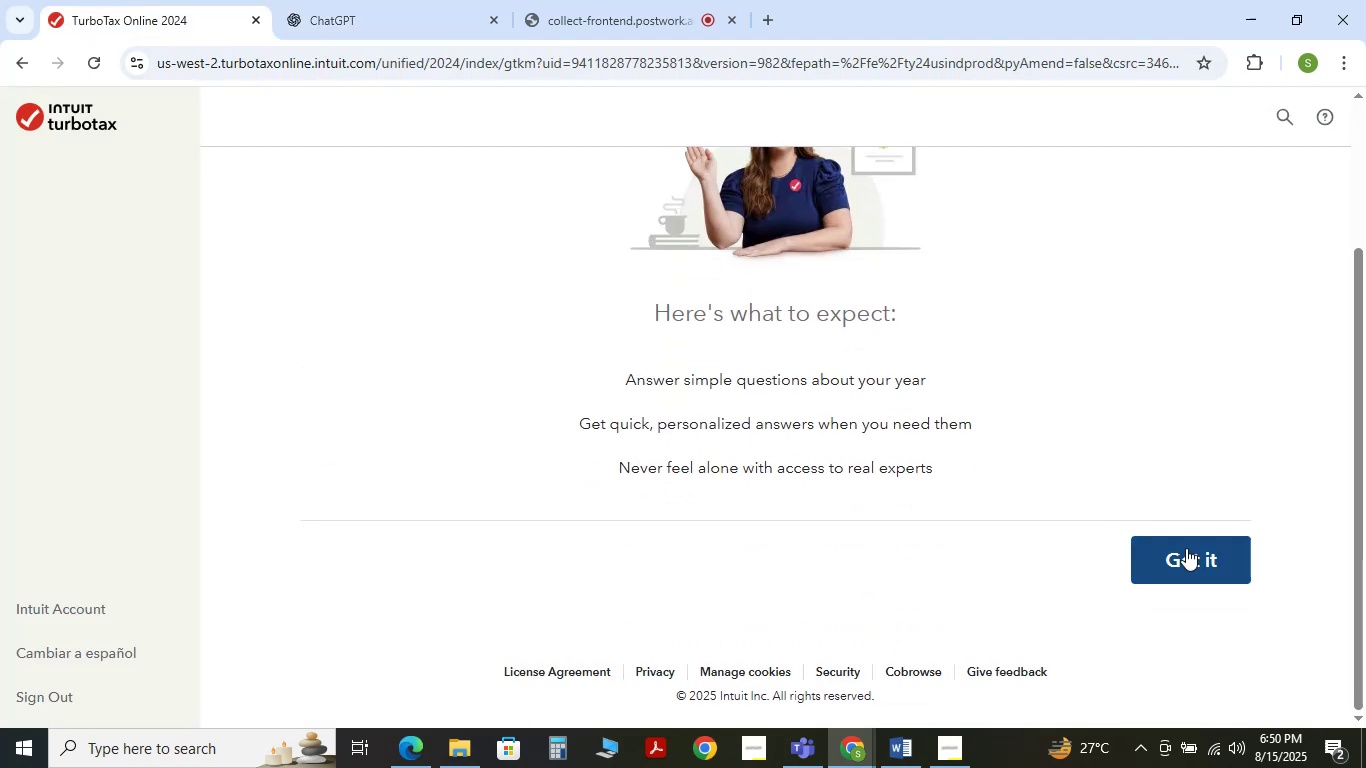 
left_click([1189, 550])
 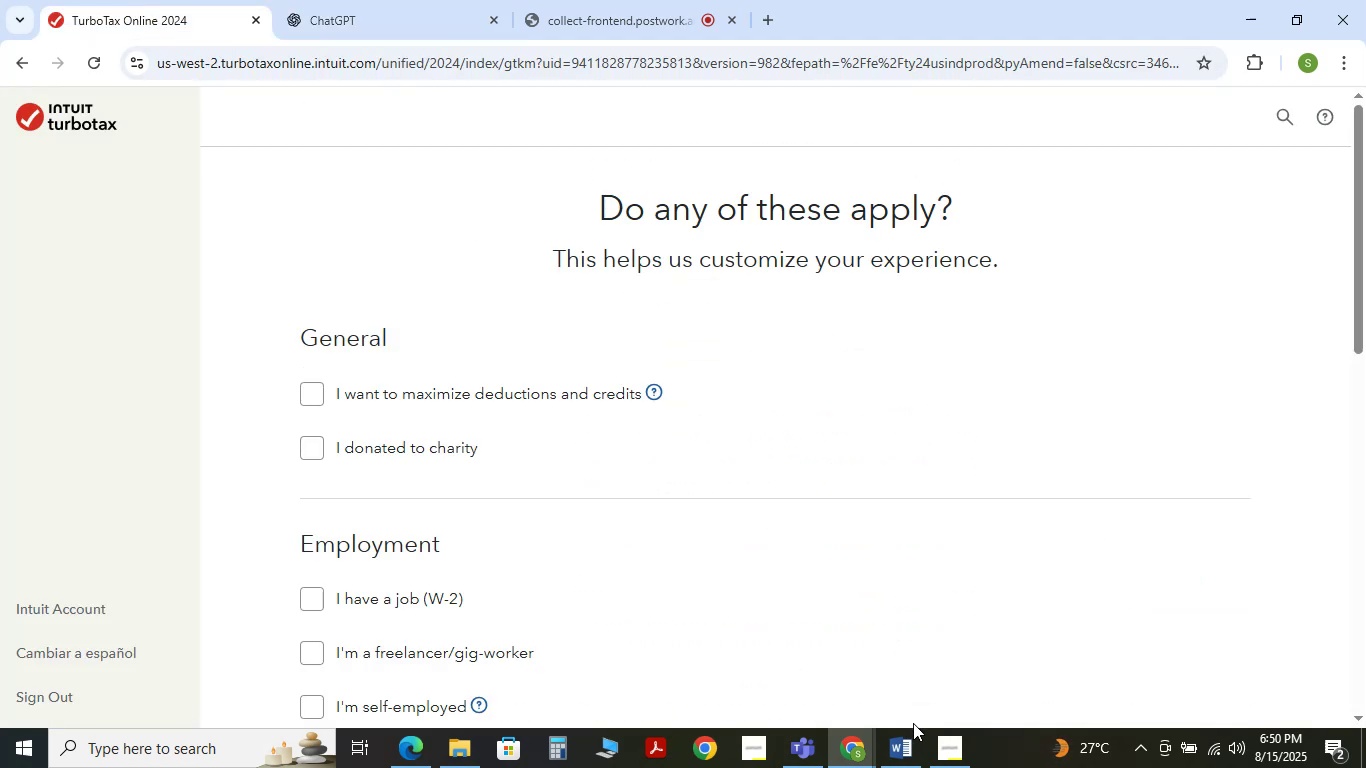 
left_click([907, 741])
 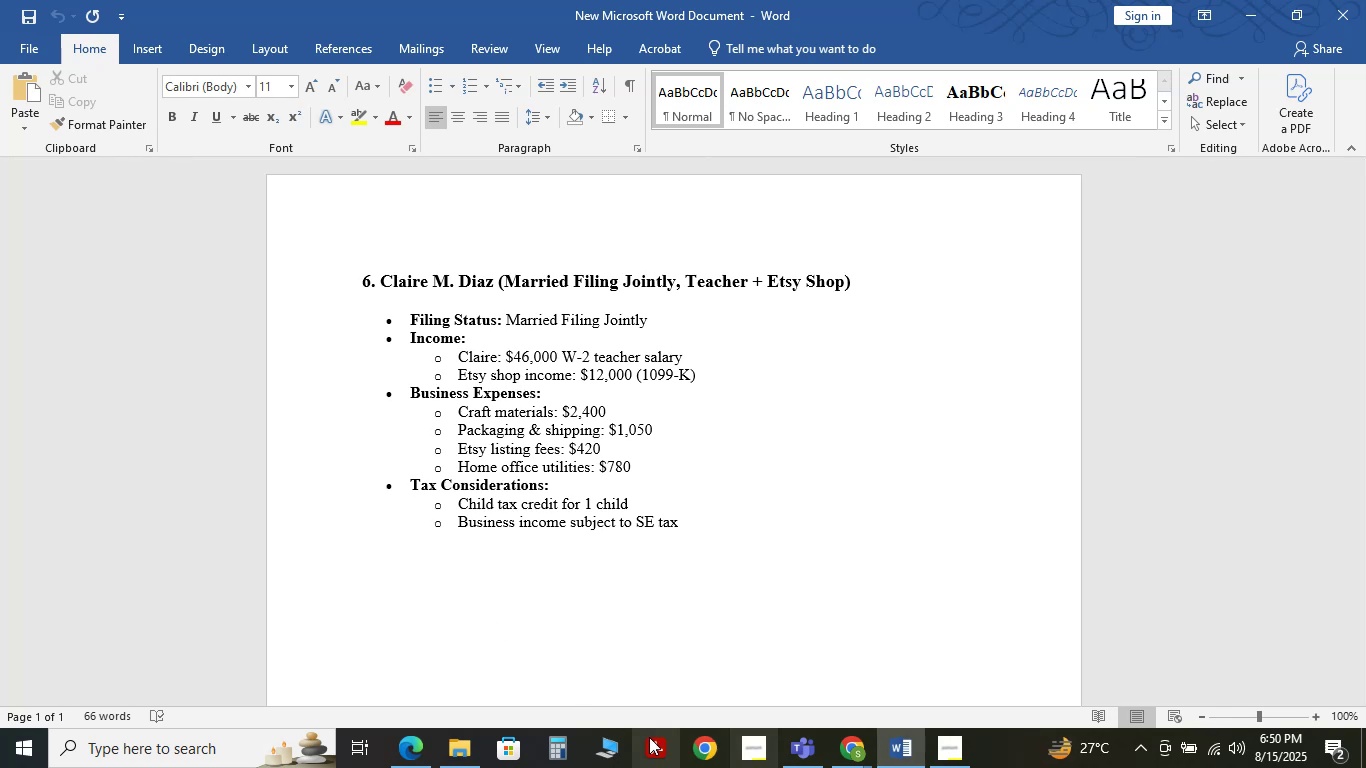 
wait(7.89)
 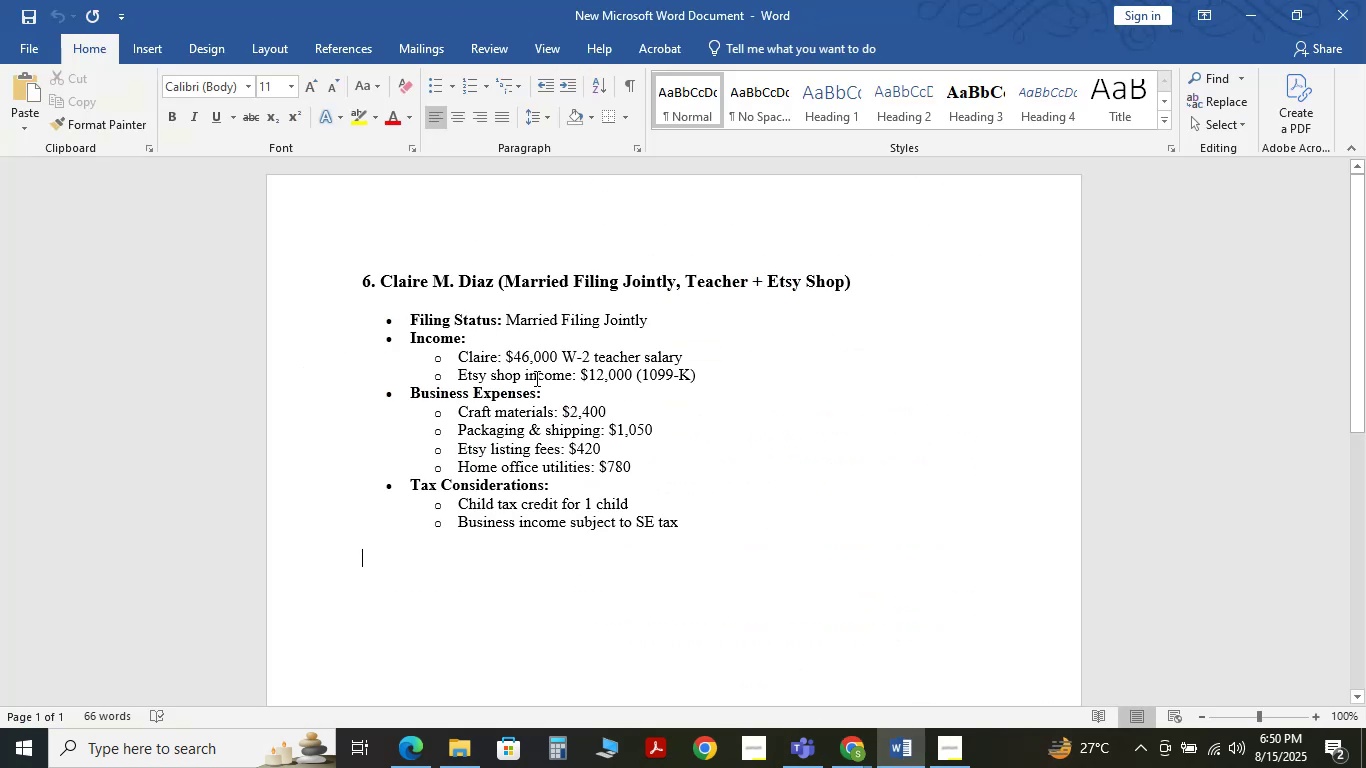 
left_click([396, 753])
 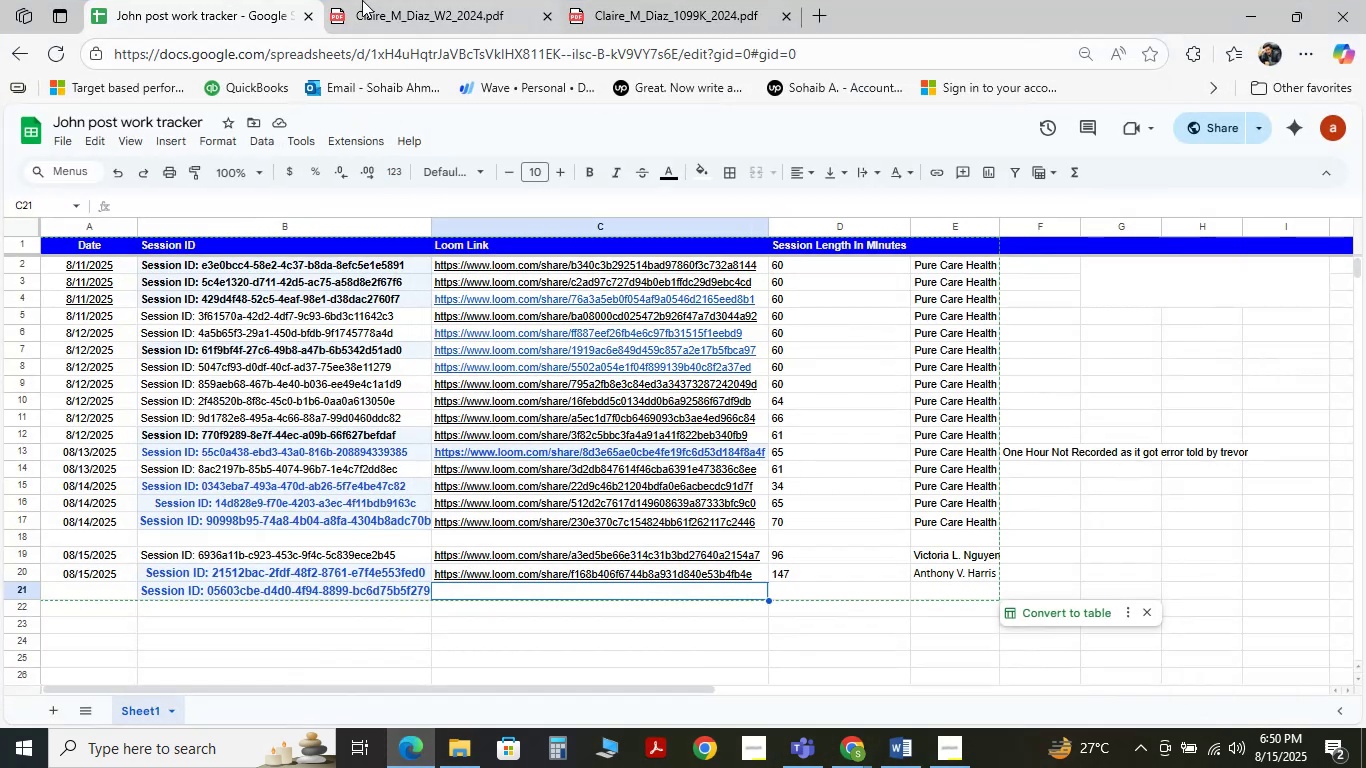 
left_click([404, 0])
 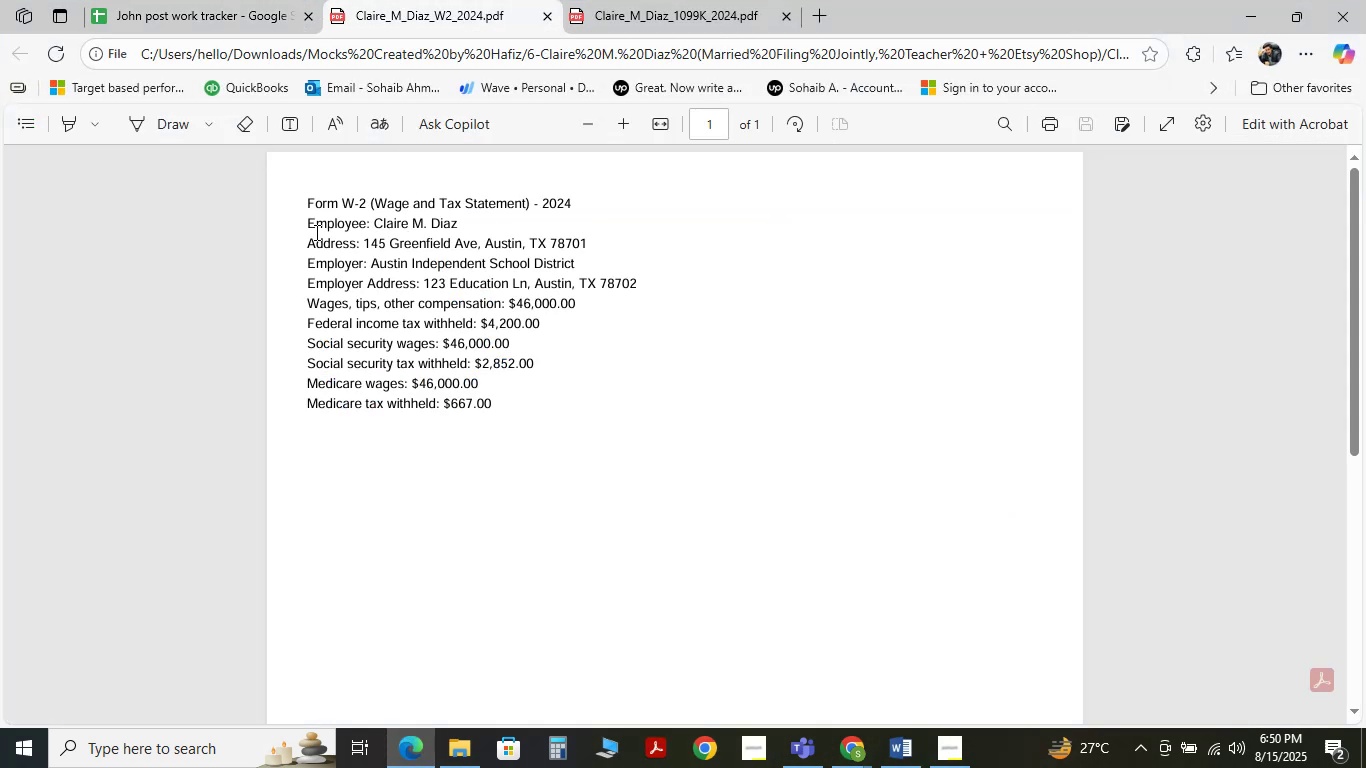 
left_click_drag(start_coordinate=[308, 205], to_coordinate=[487, 406])
 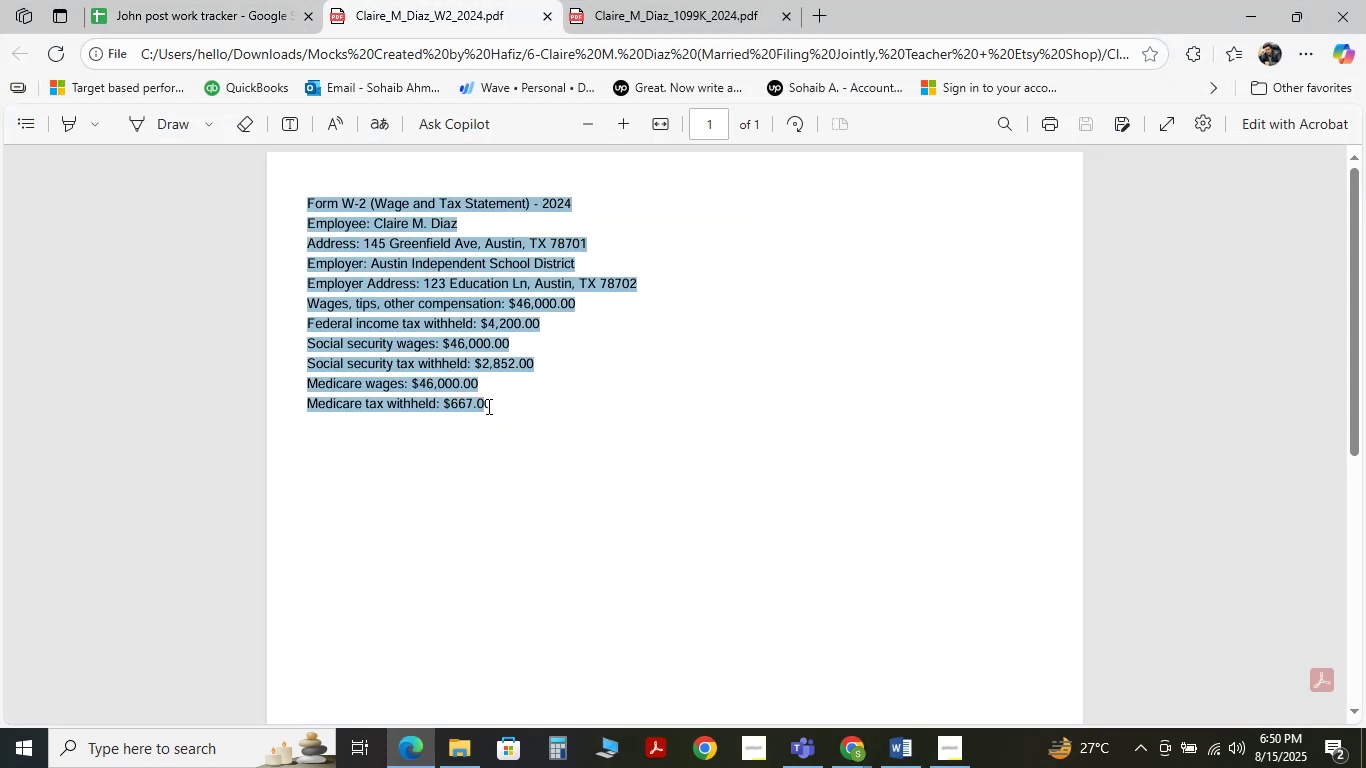 
key(Control+C)
 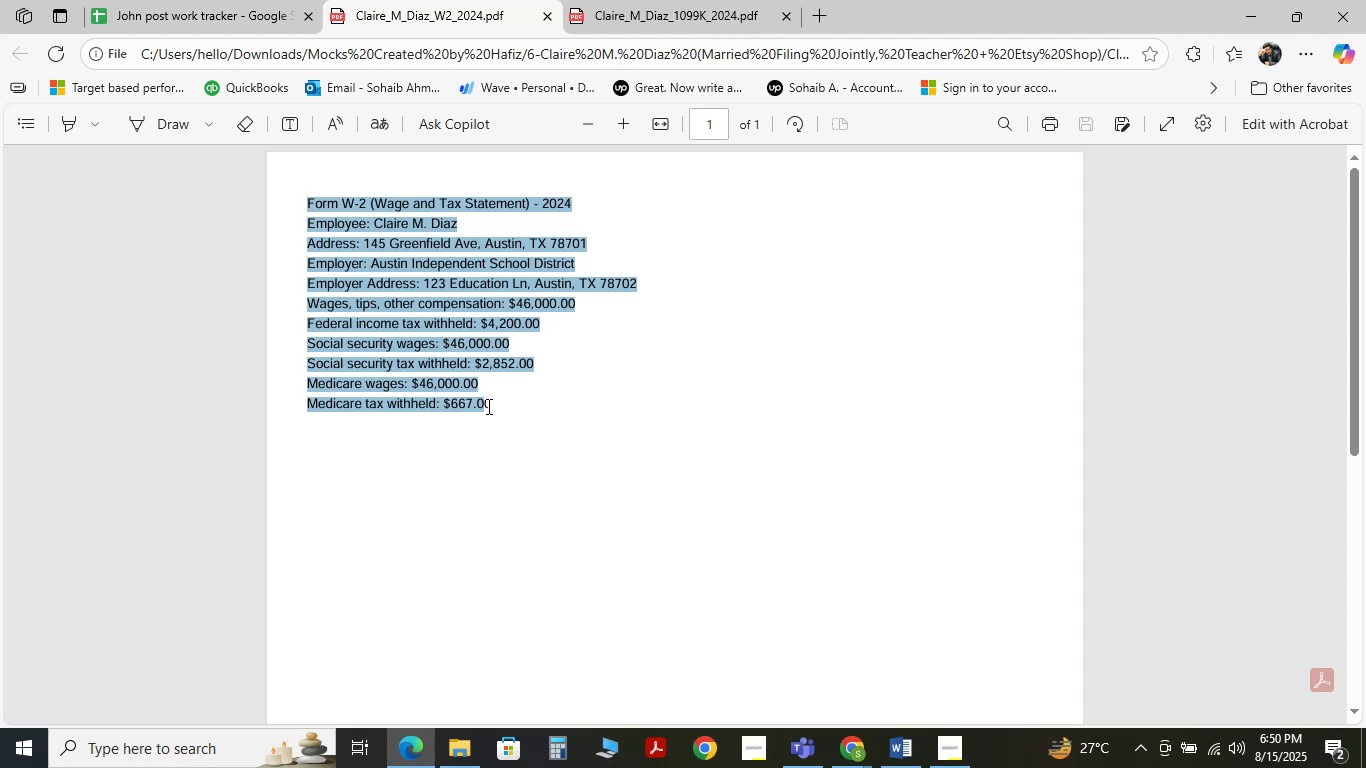 
key(Control+C)
 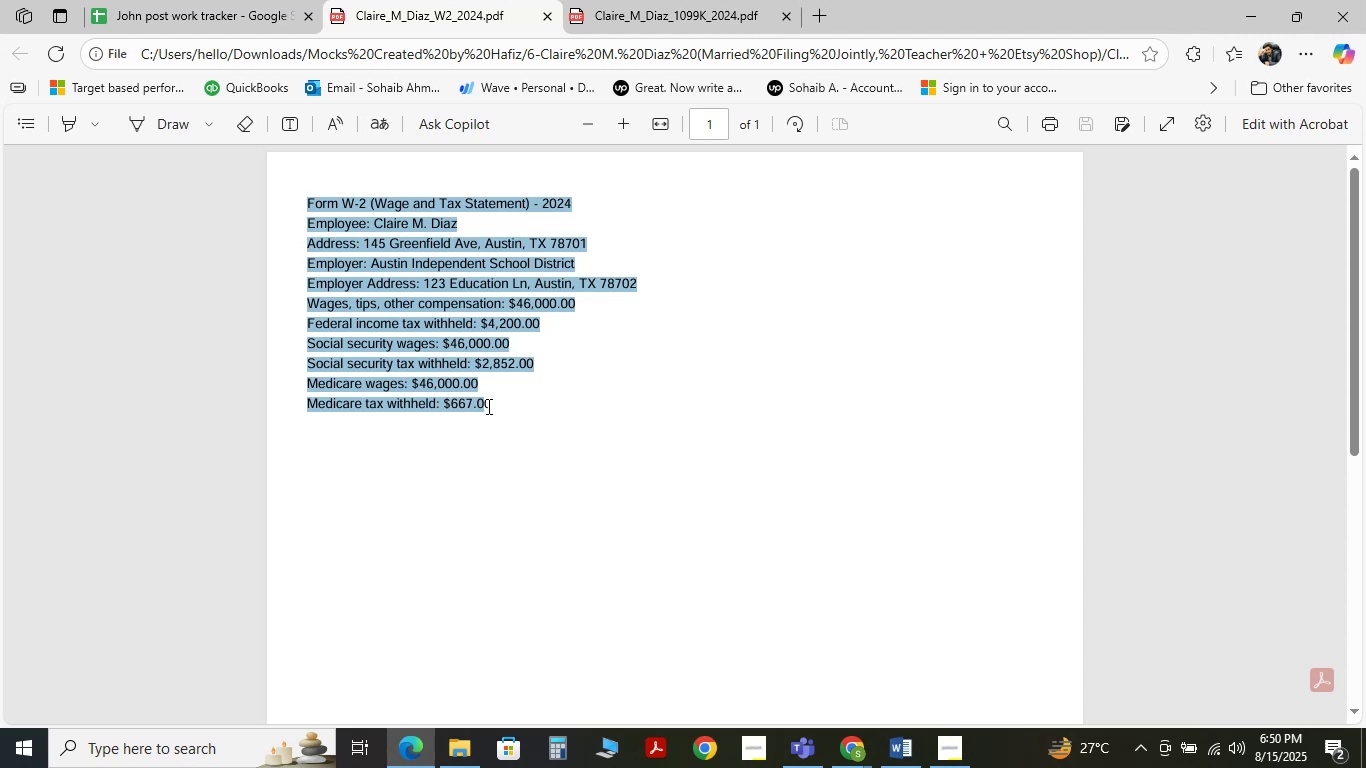 
key(Control+C)
 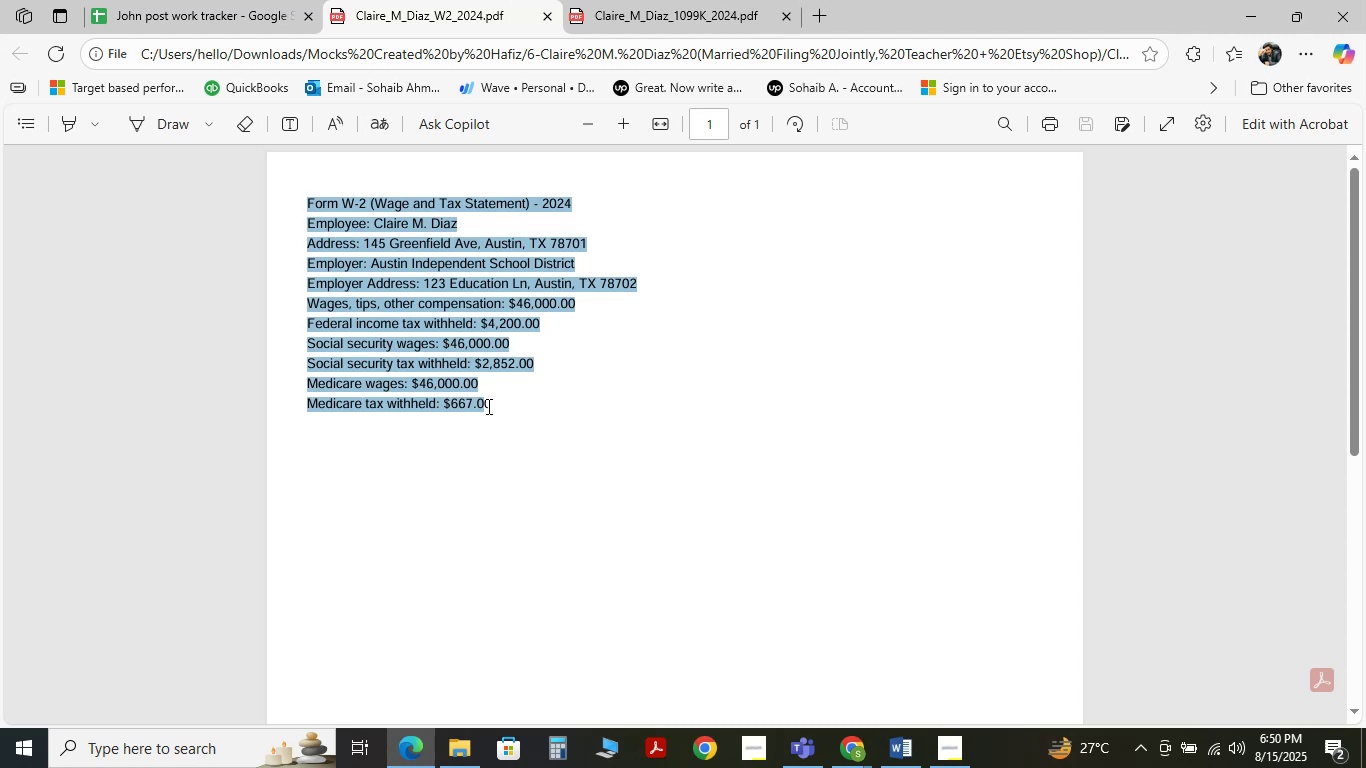 
key(Control+C)
 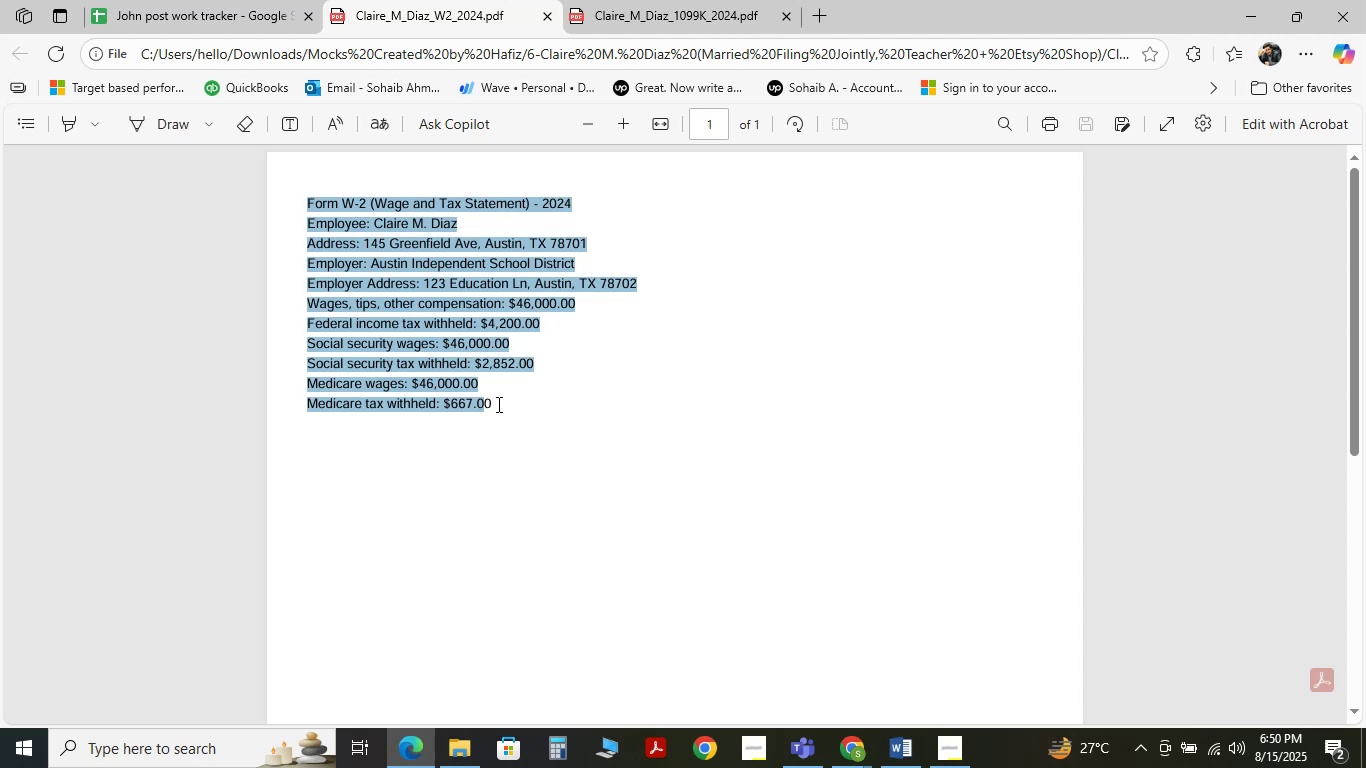 
key(Alt+Tab)
 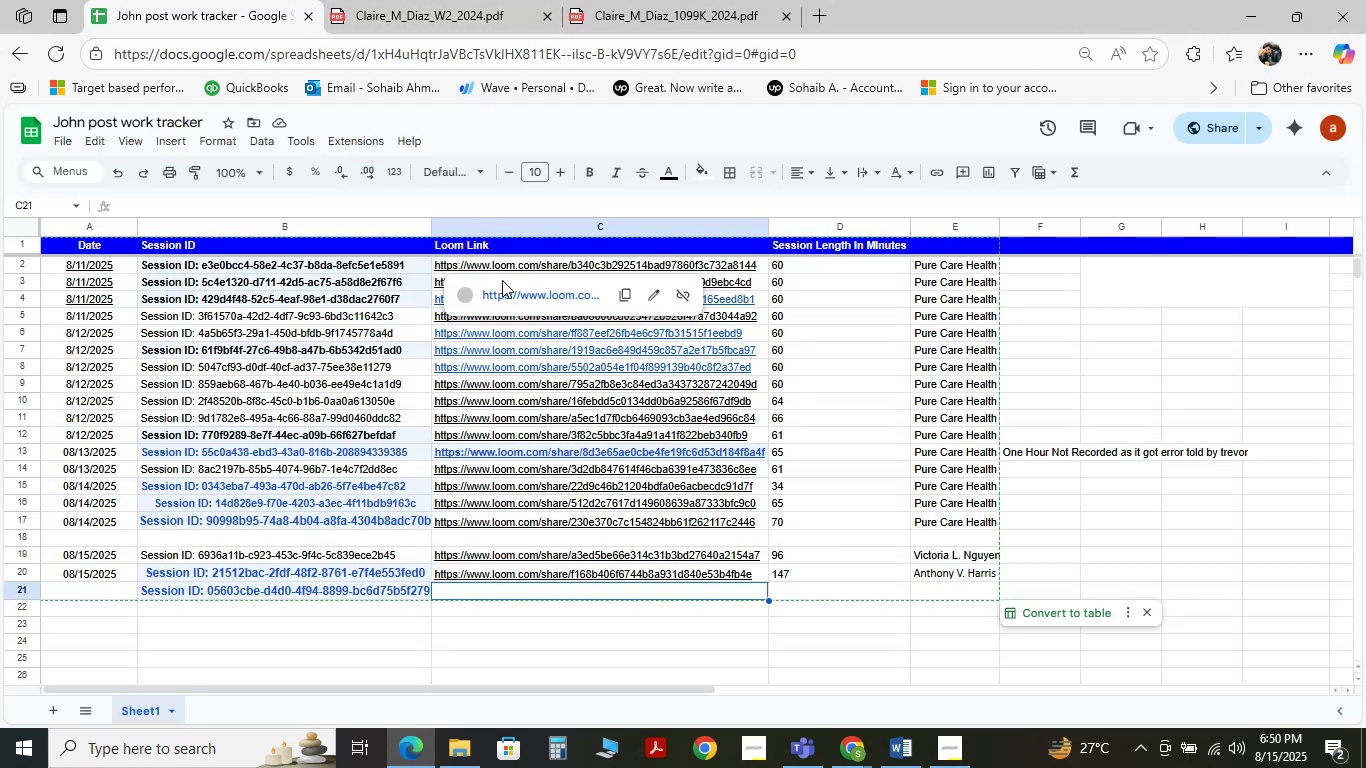 
mouse_move([844, 733])
 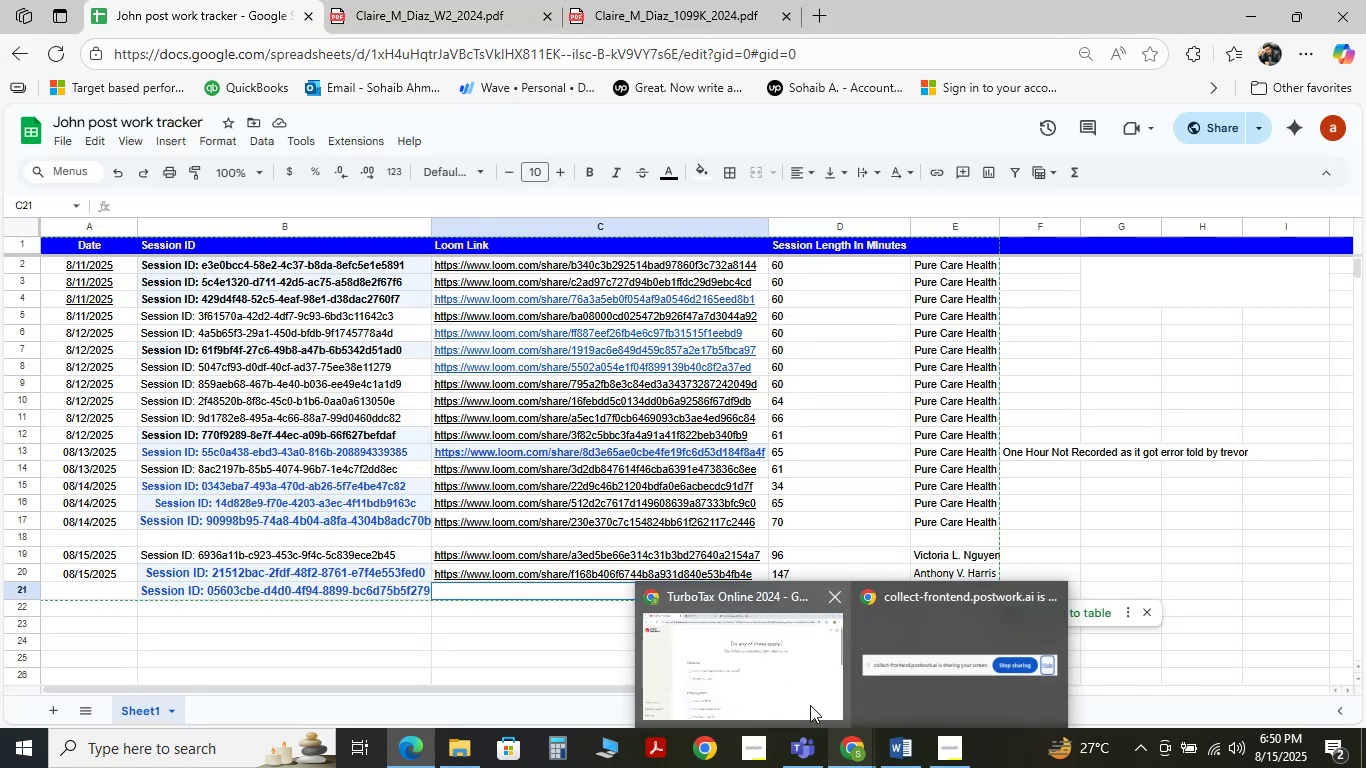 
left_click([810, 705])
 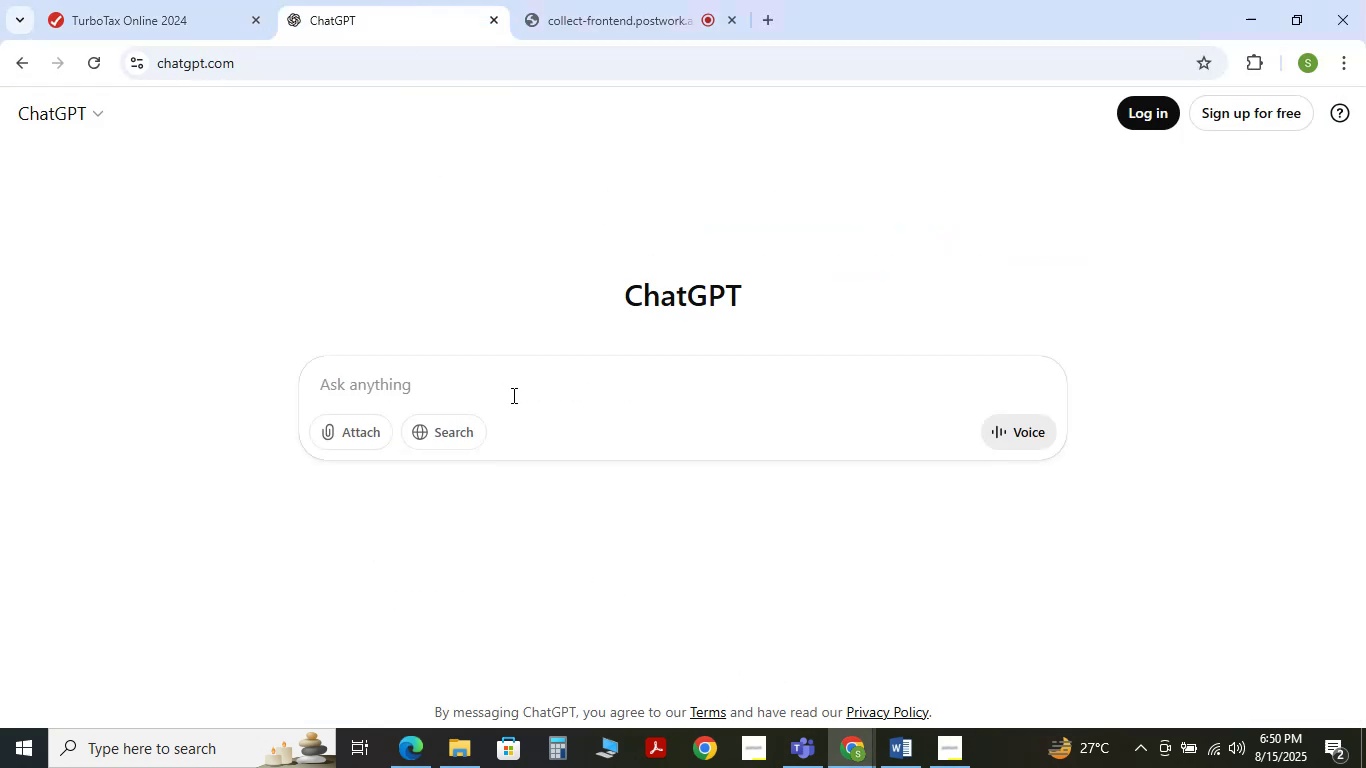 
hold_key(key=ControlLeft, duration=0.79)
 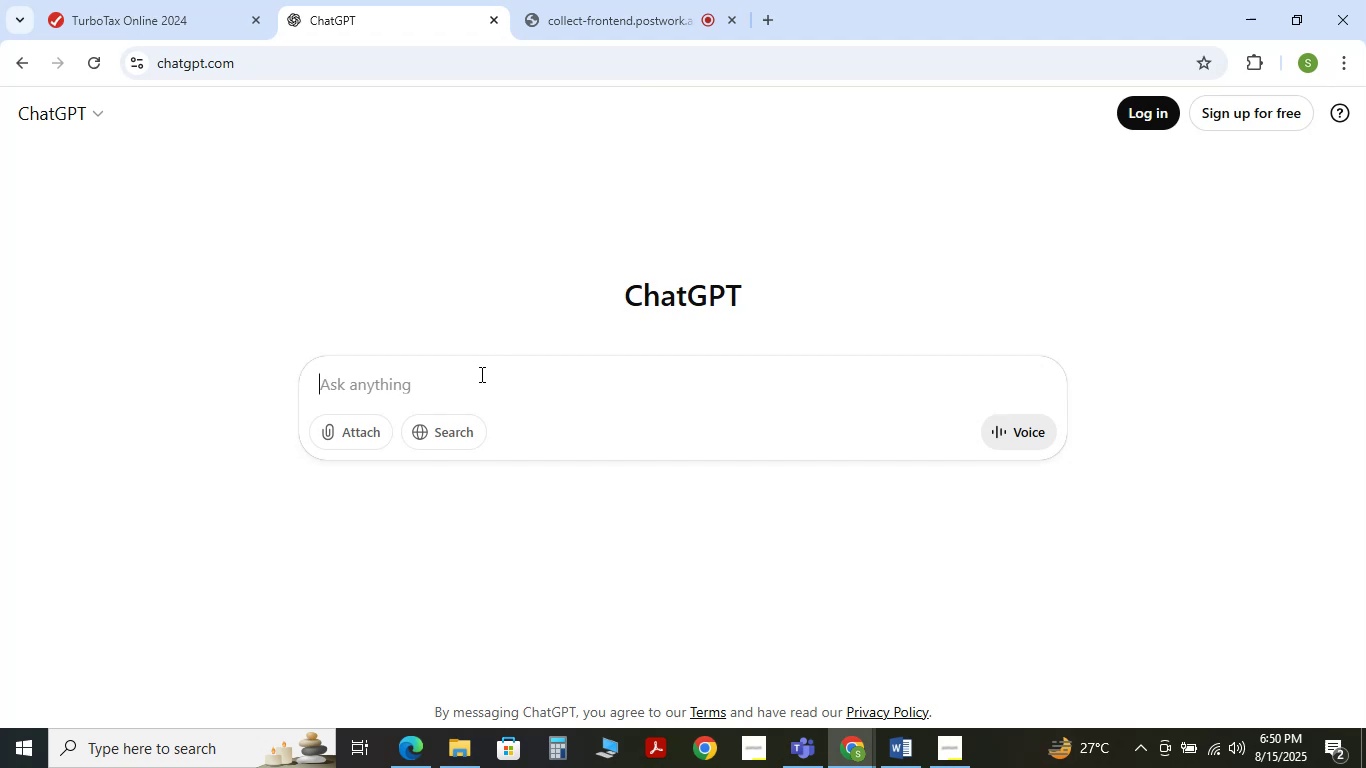 
type(arramn)
key(Backspace)
key(Backspace)
type(nger)
key(Backspace)
type( y)
key(Backspace)
type(thid )
key(Backspace)
key(Backspace)
type(ds information)
 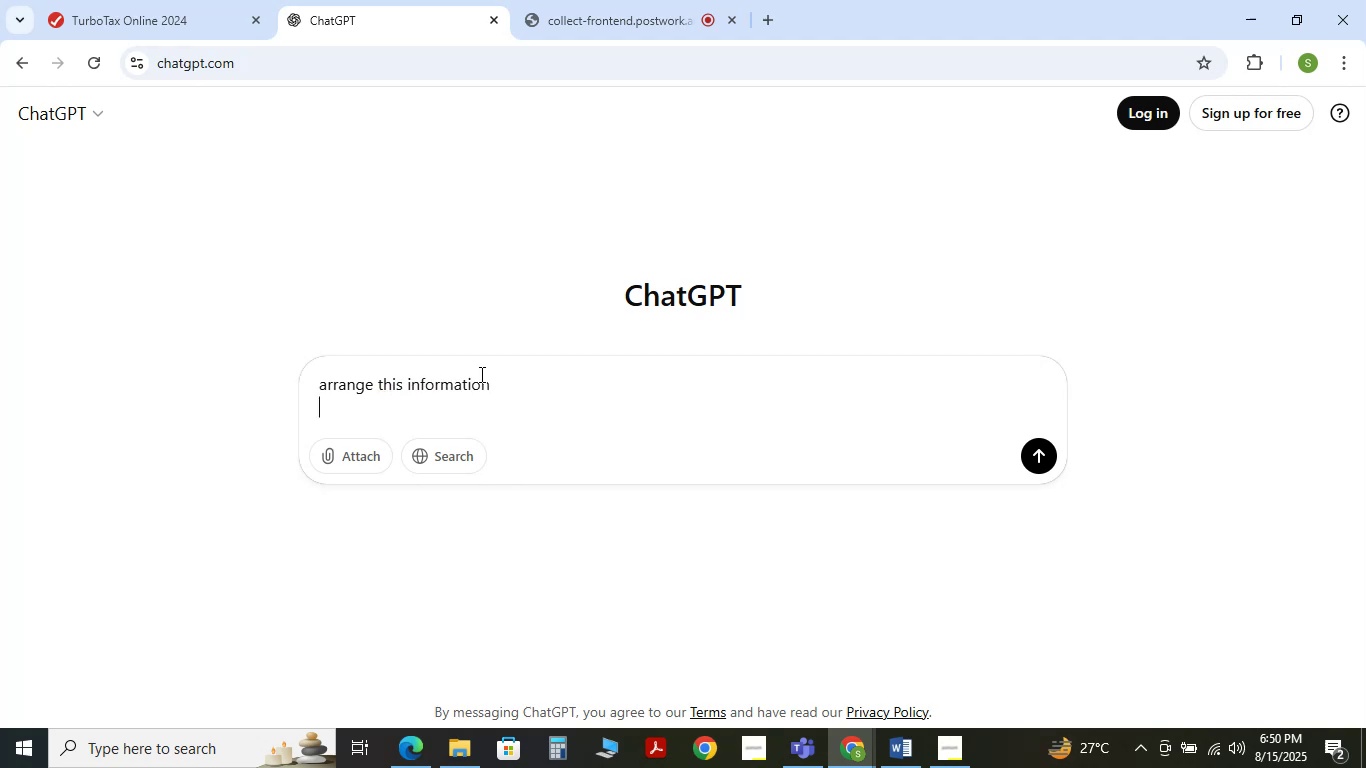 
key(Shift+Enter)
 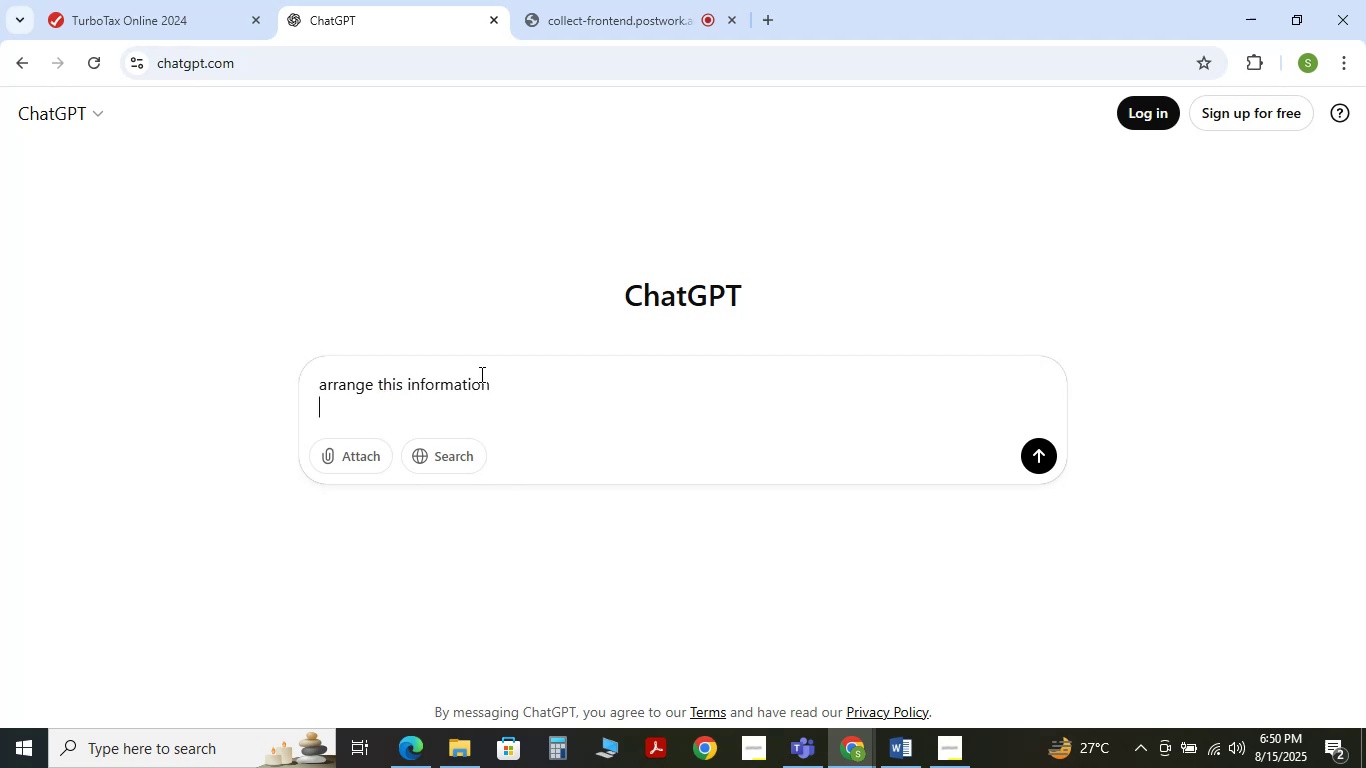 
key(Control+V)
 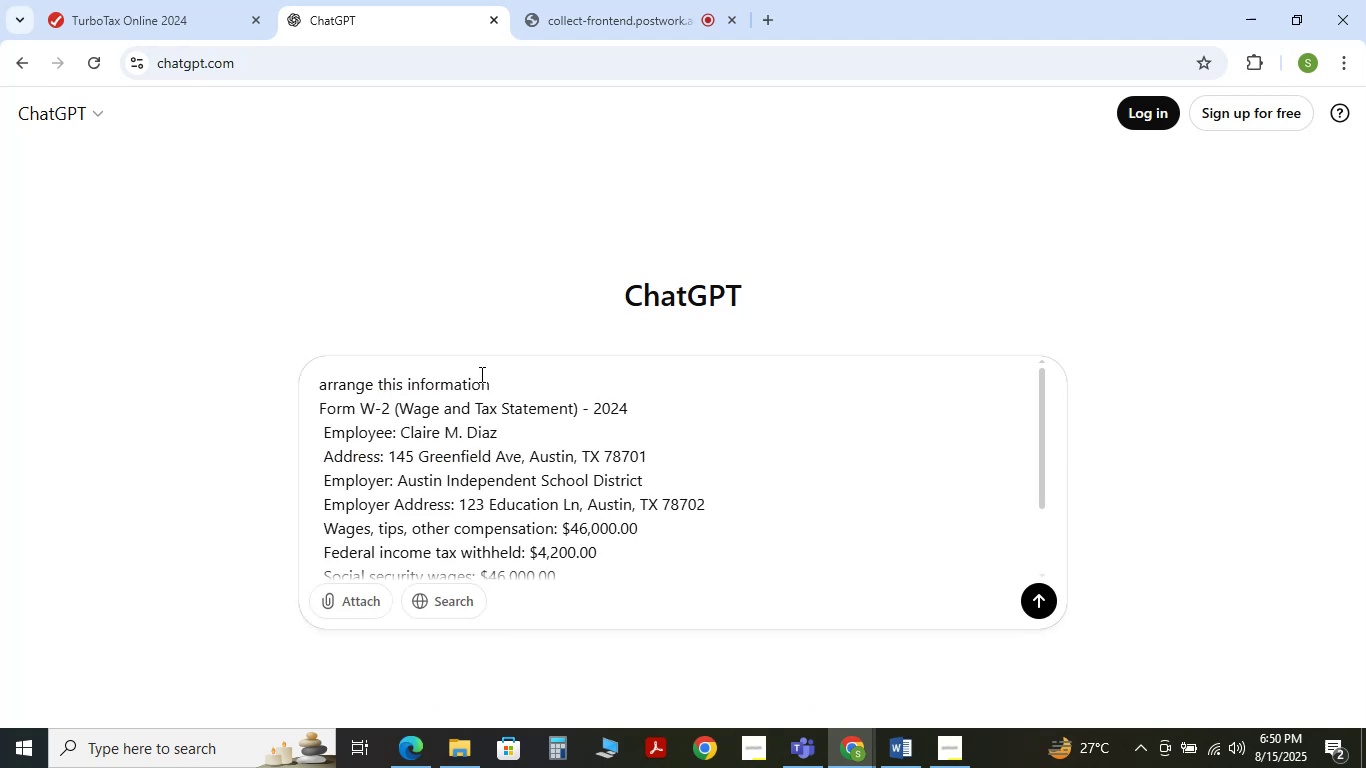 
key(Shift+ShiftRight)
 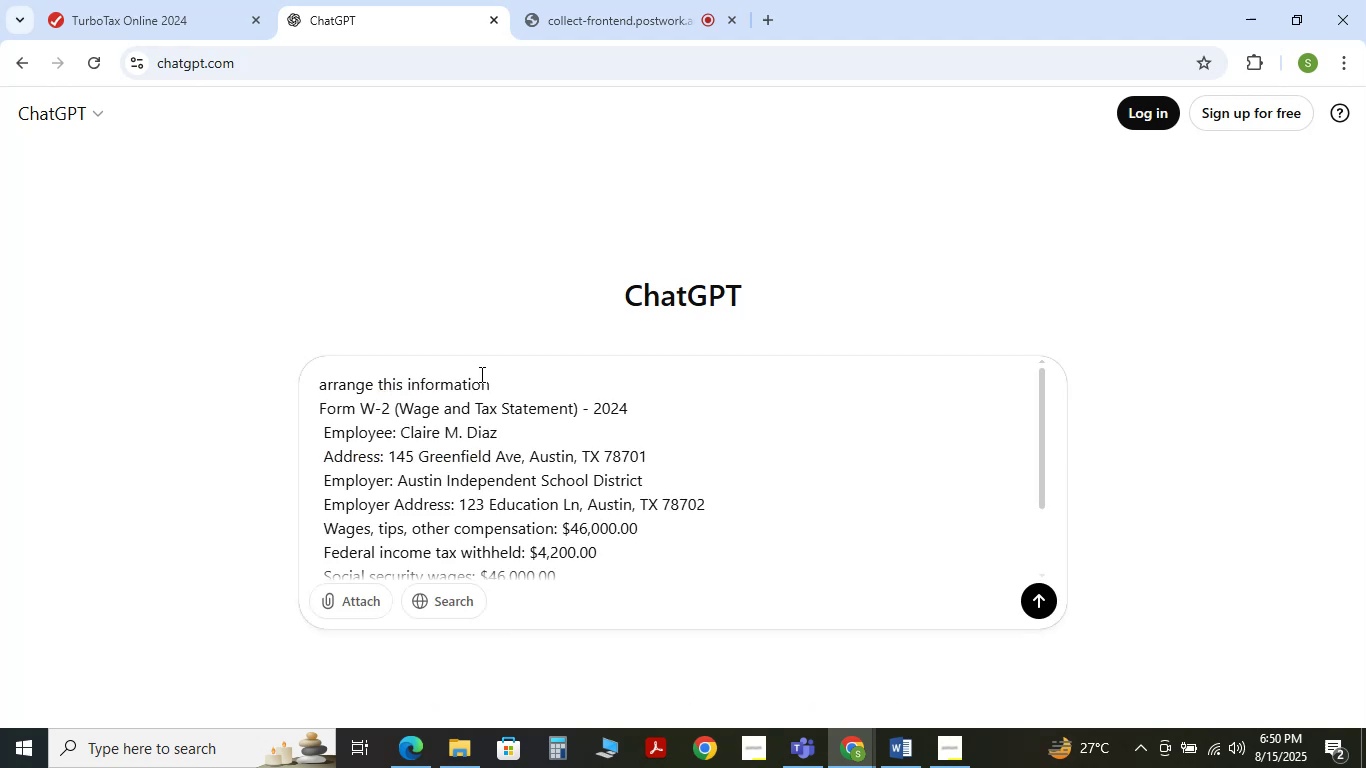 
key(Shift+Enter)
 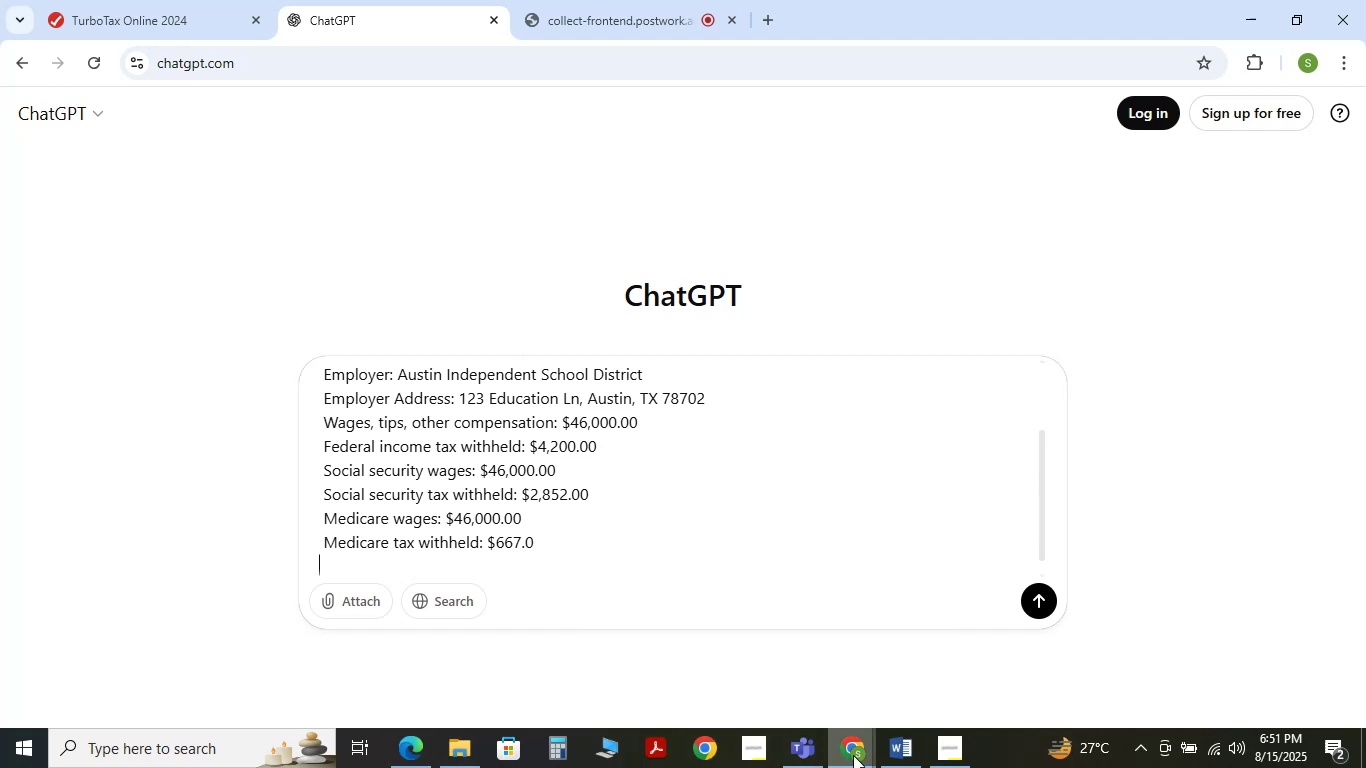 
wait(5.7)
 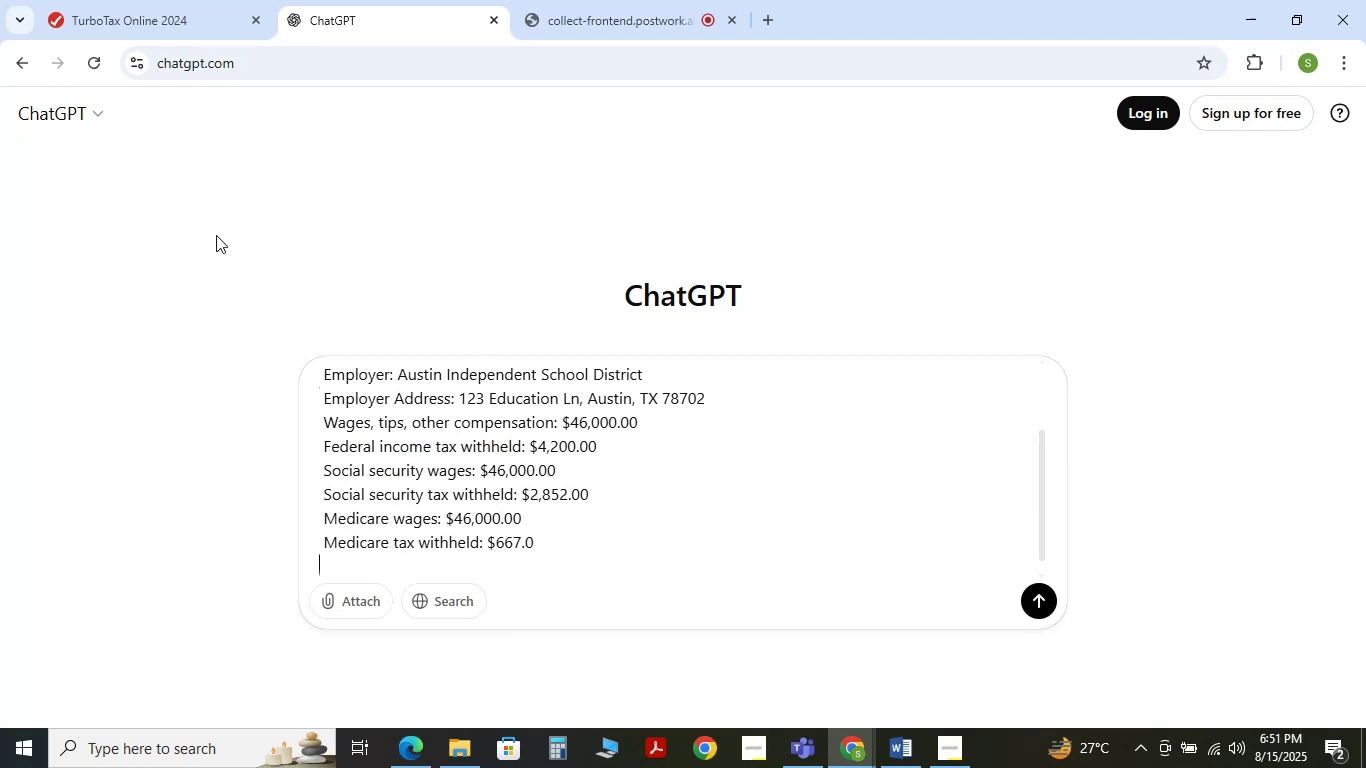 
left_click([410, 751])
 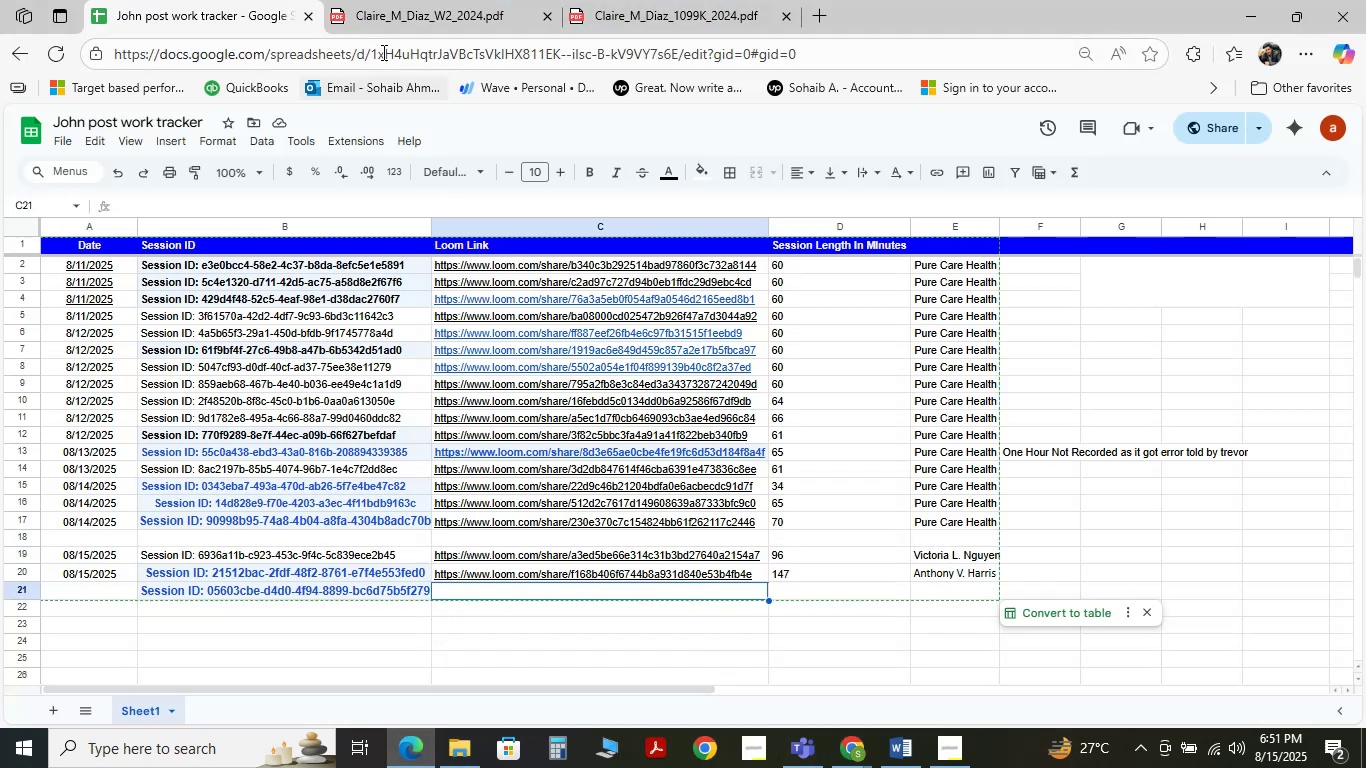 
left_click([403, 0])
 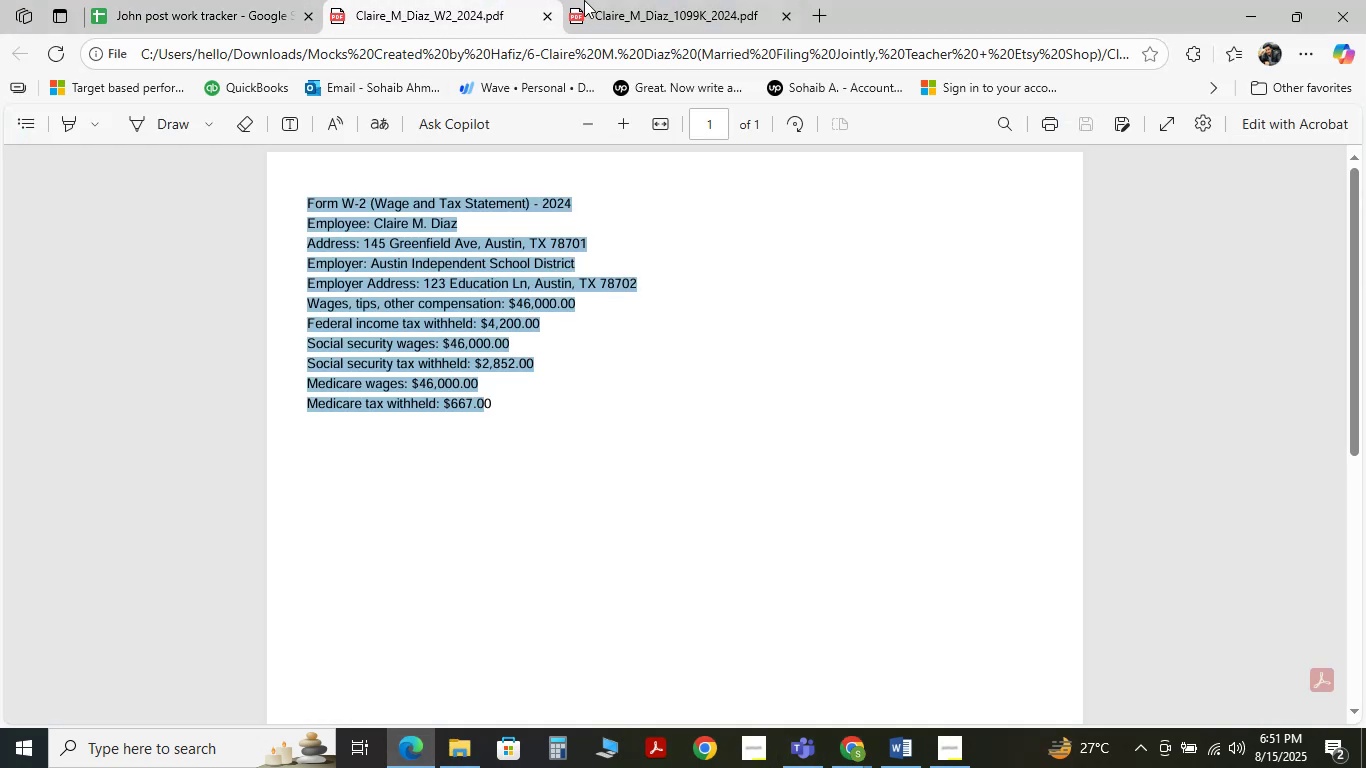 
left_click([598, 0])
 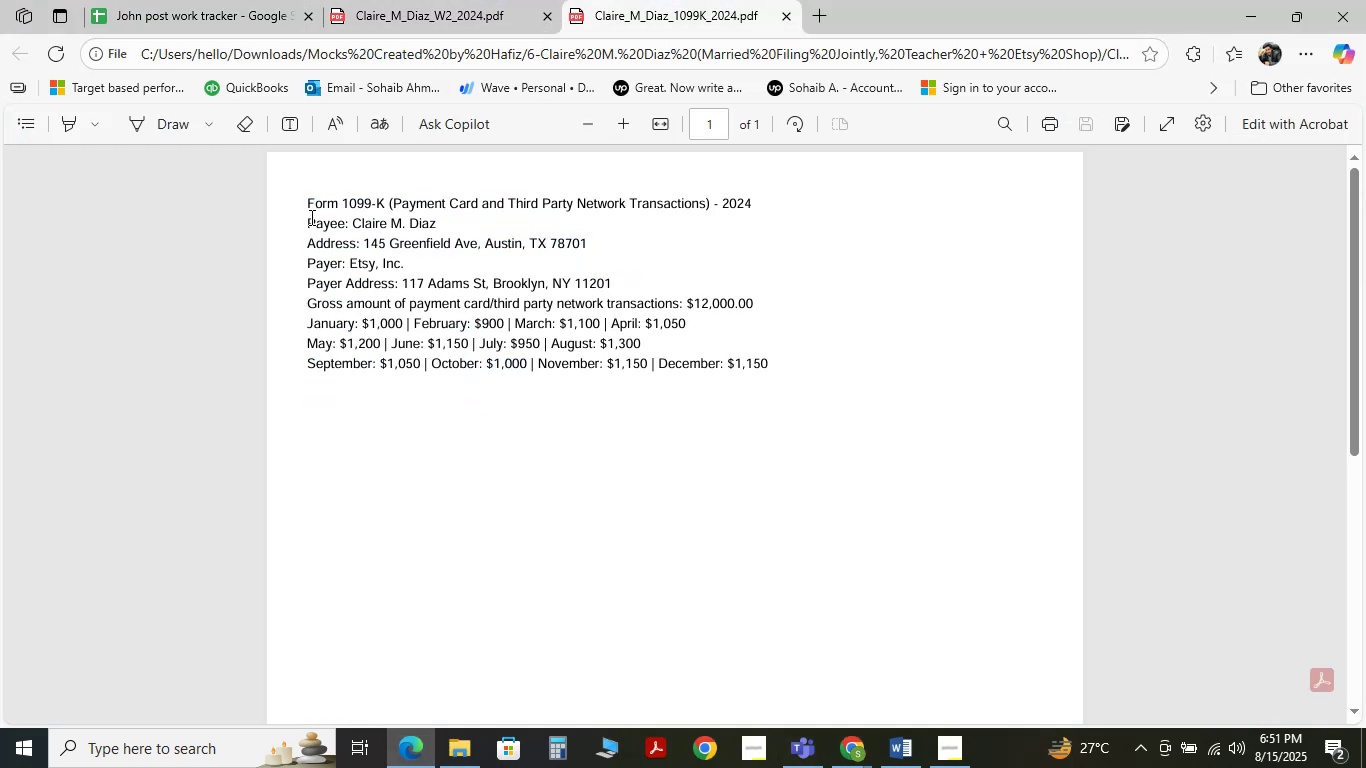 
left_click_drag(start_coordinate=[306, 203], to_coordinate=[768, 360])
 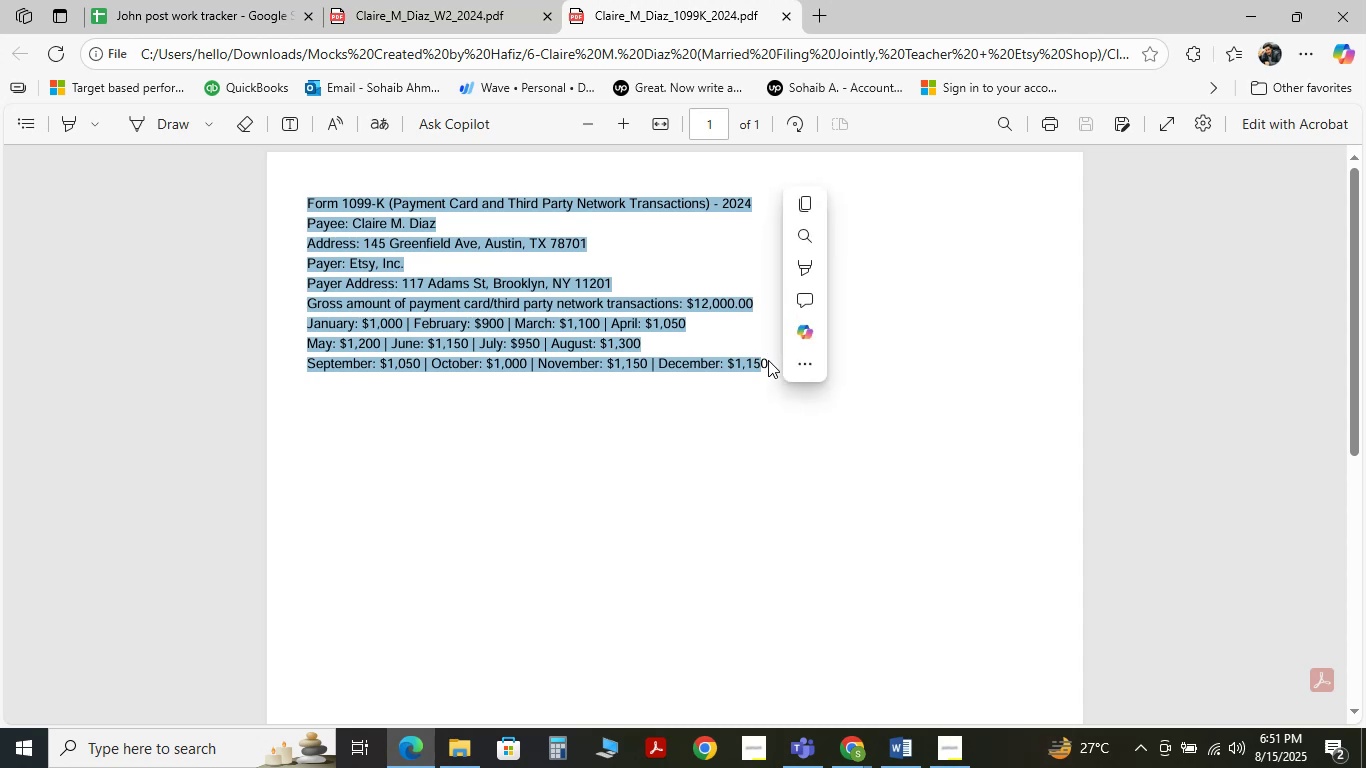 
key(Shift+ArrowRight)
 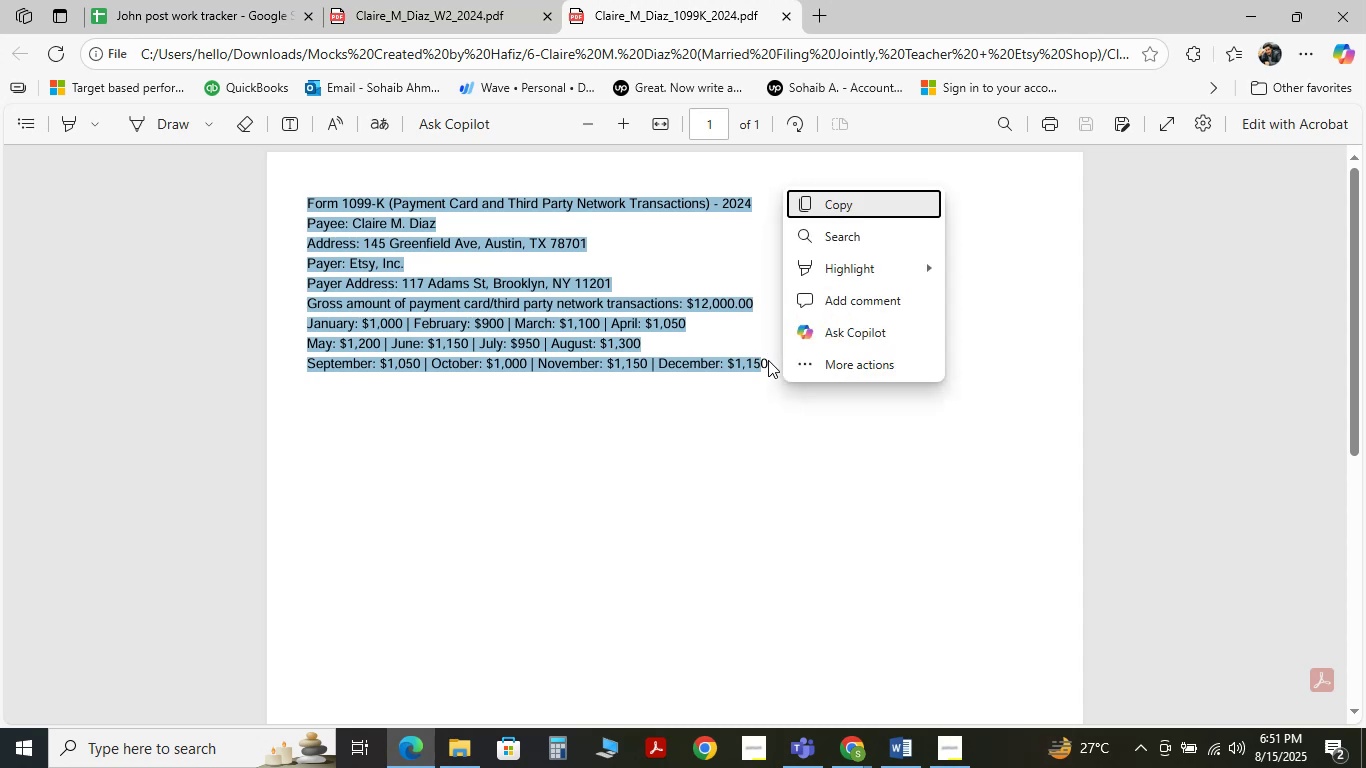 
left_click([731, 347])
 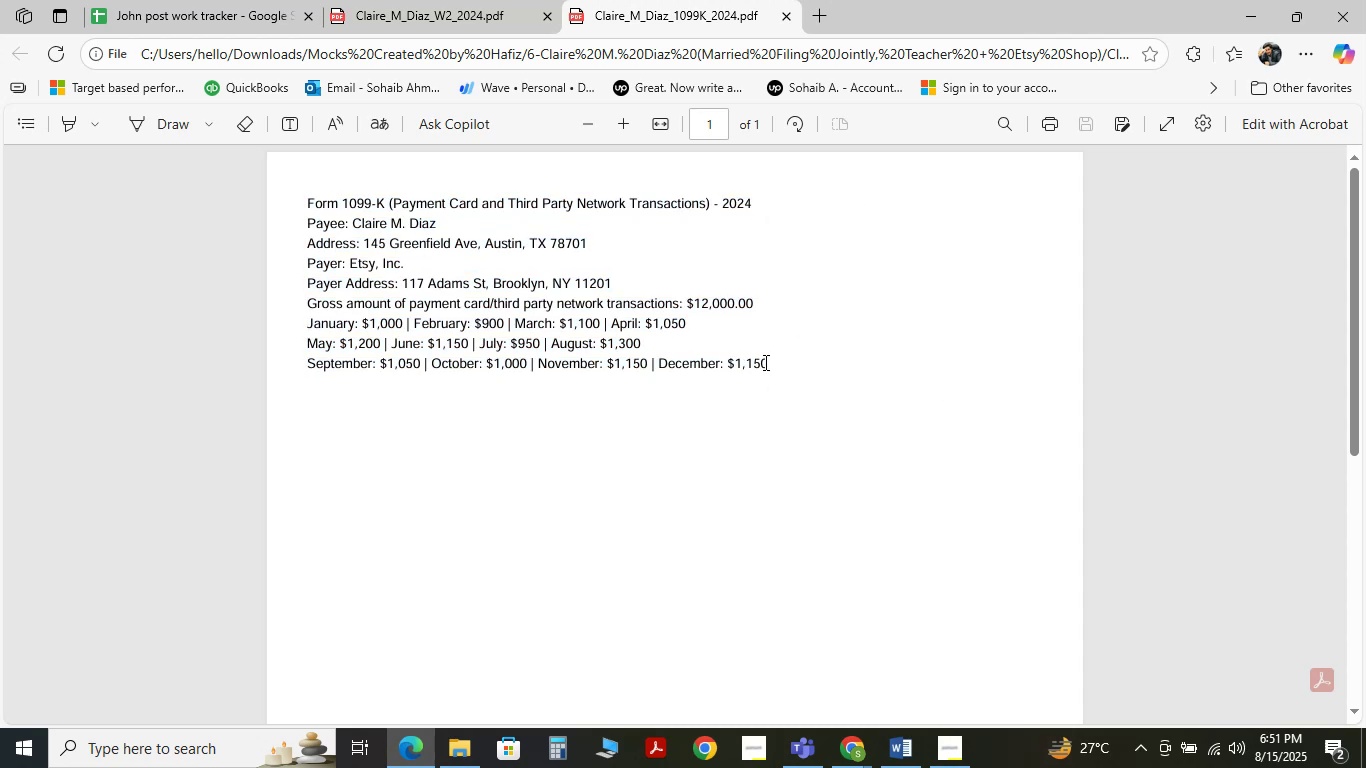 
left_click_drag(start_coordinate=[767, 362], to_coordinate=[294, 202])
 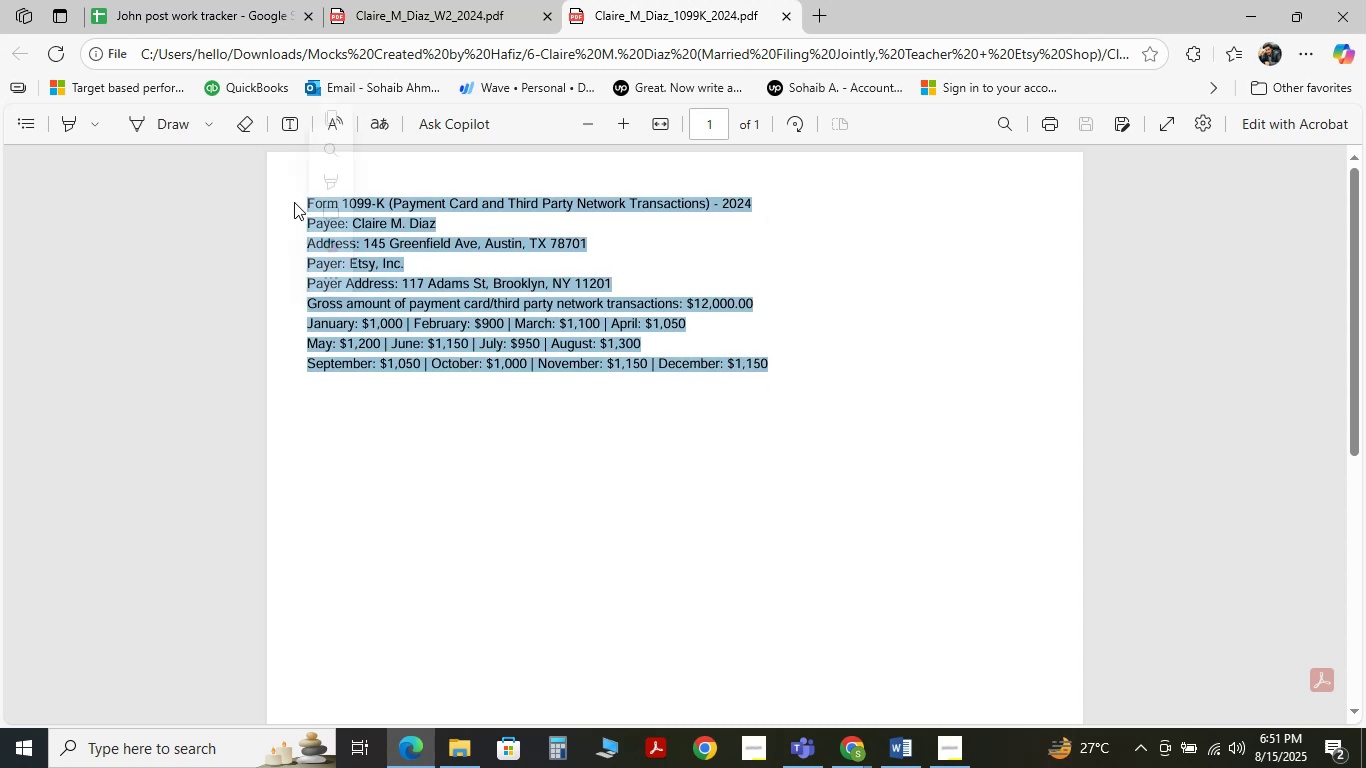 
key(Control+C)
 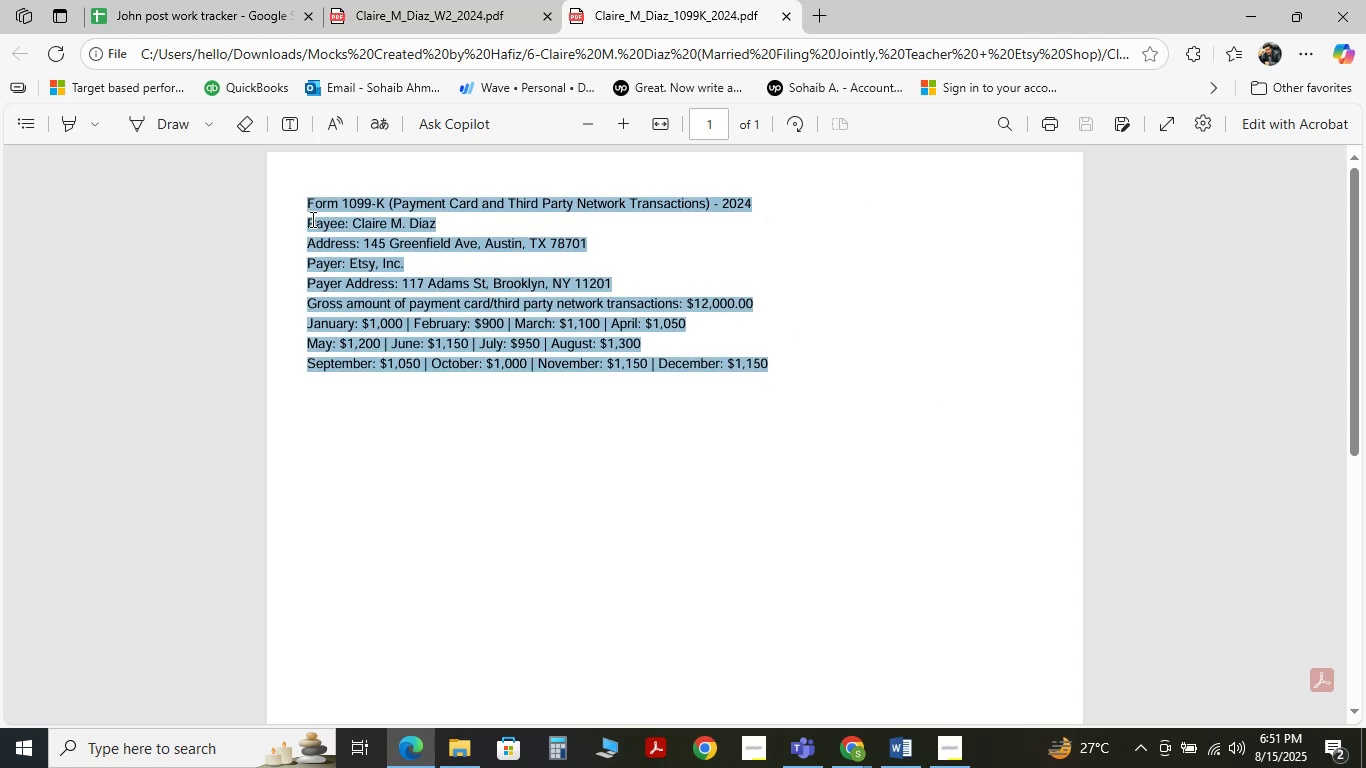 
key(Control+C)
 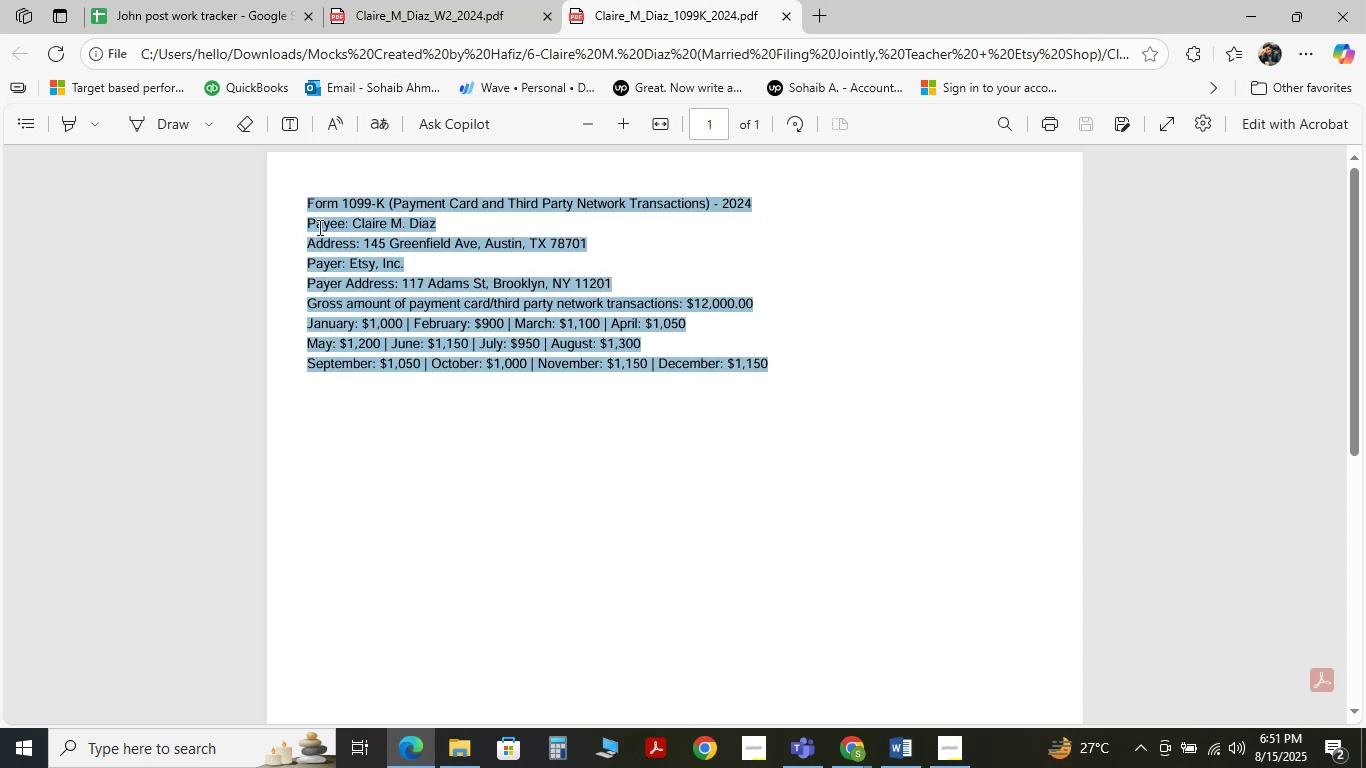 
key(Control+C)
 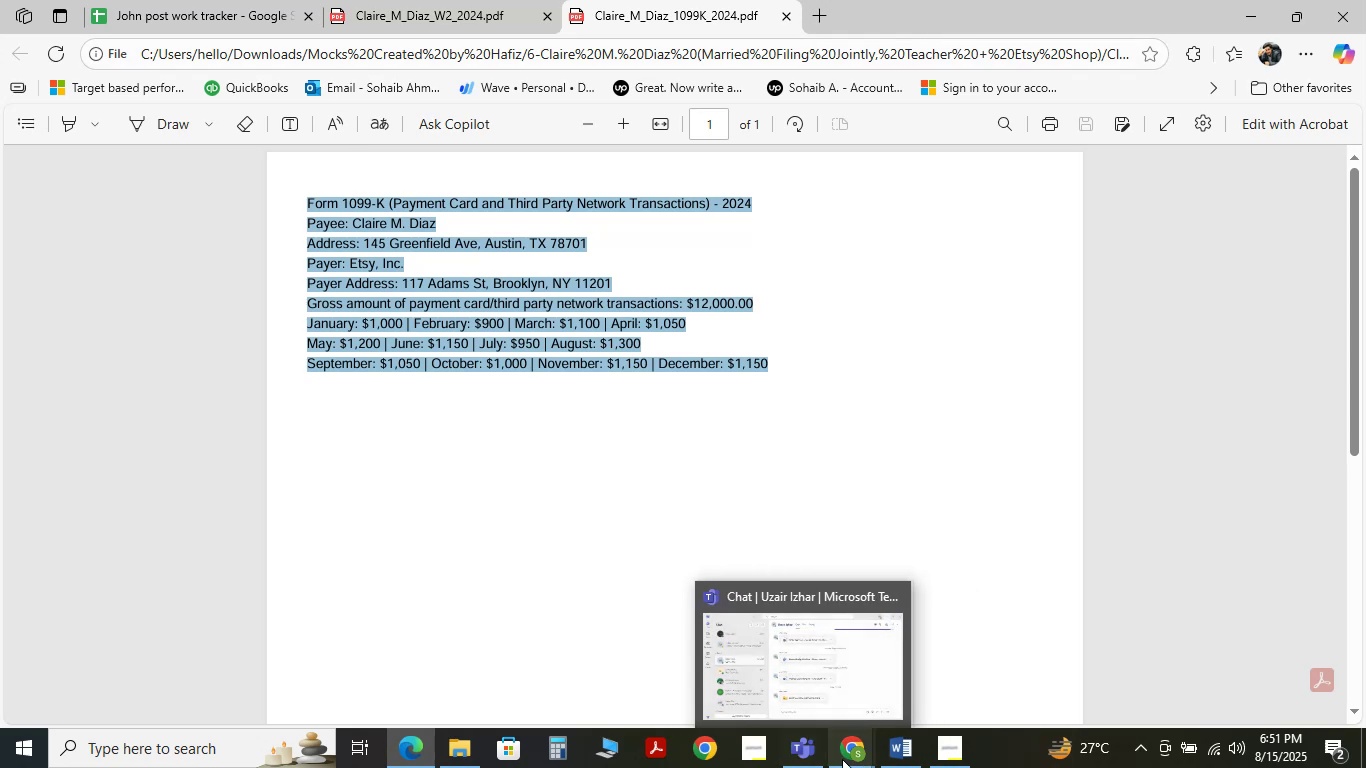 
left_click([771, 689])
 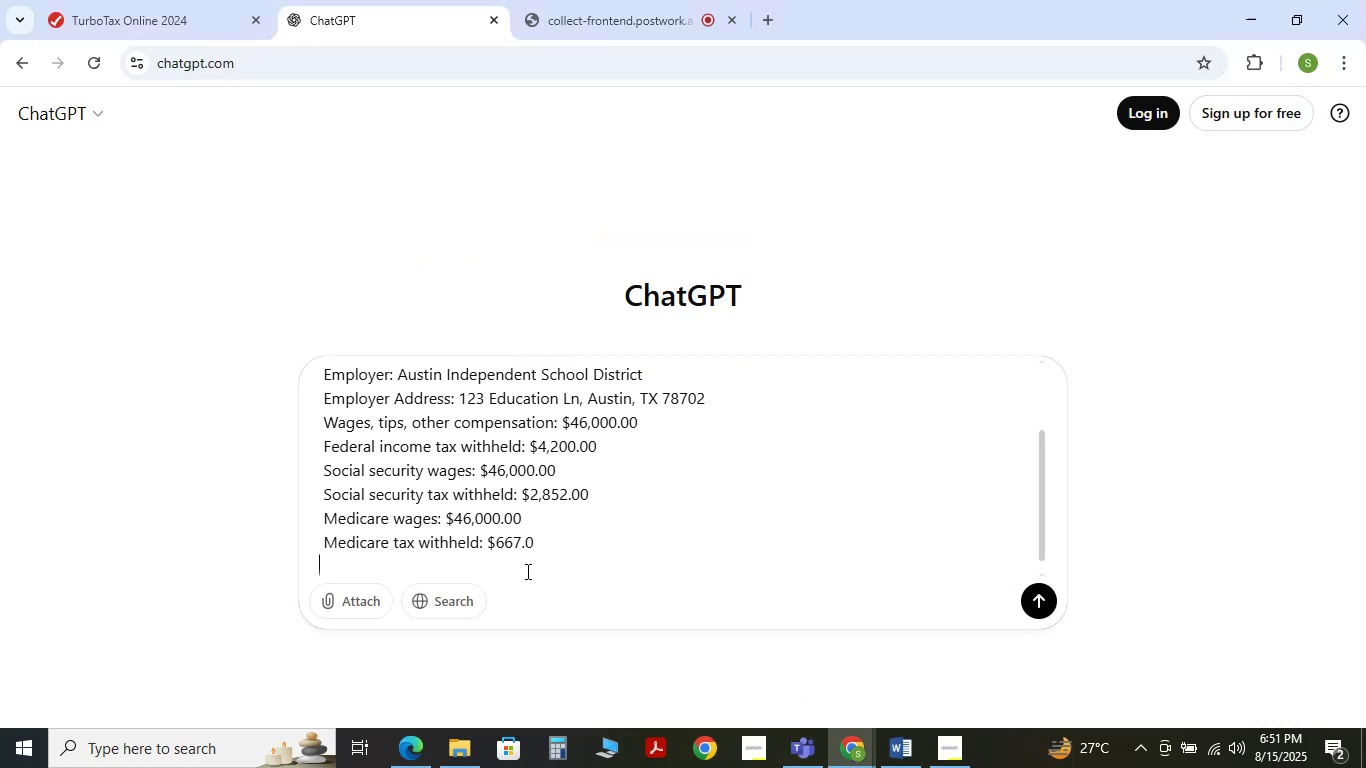 
key(Control+V)
 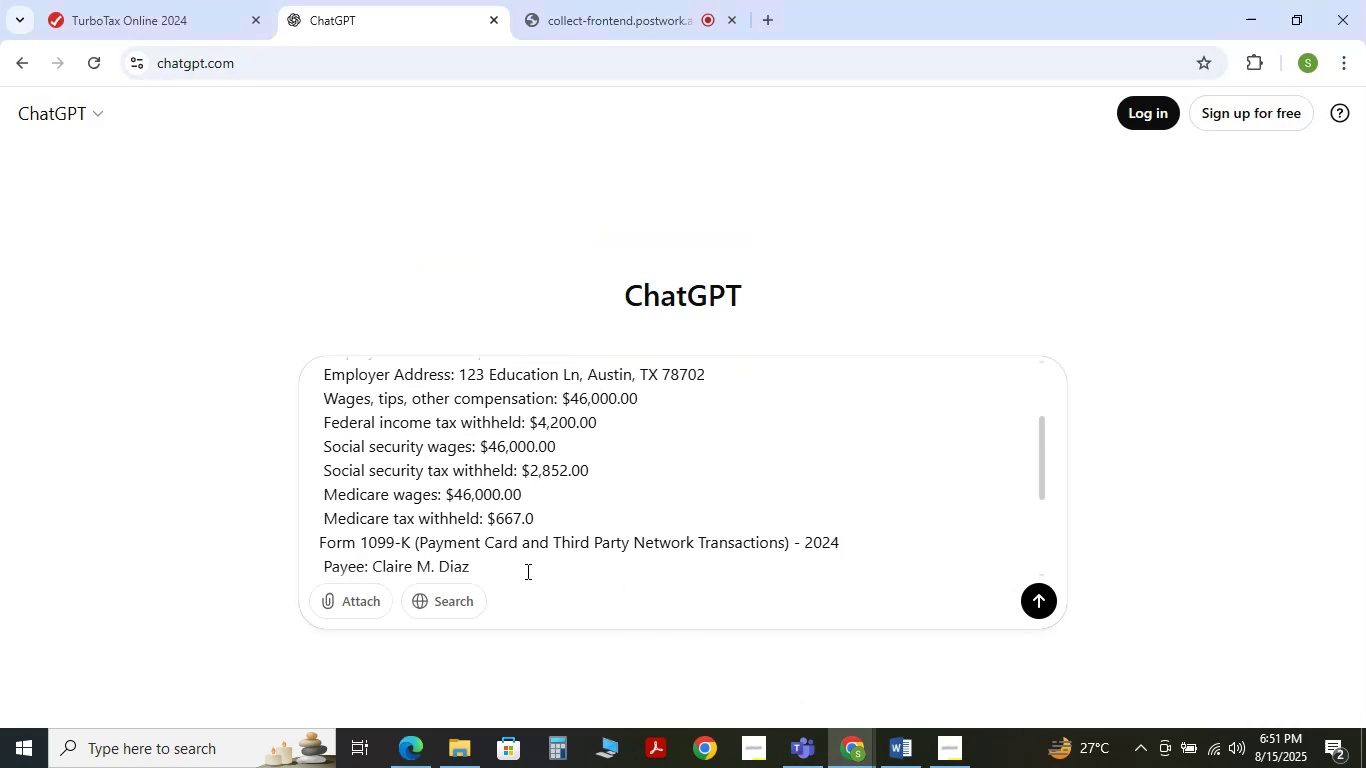 
key(NumpadEnter)
 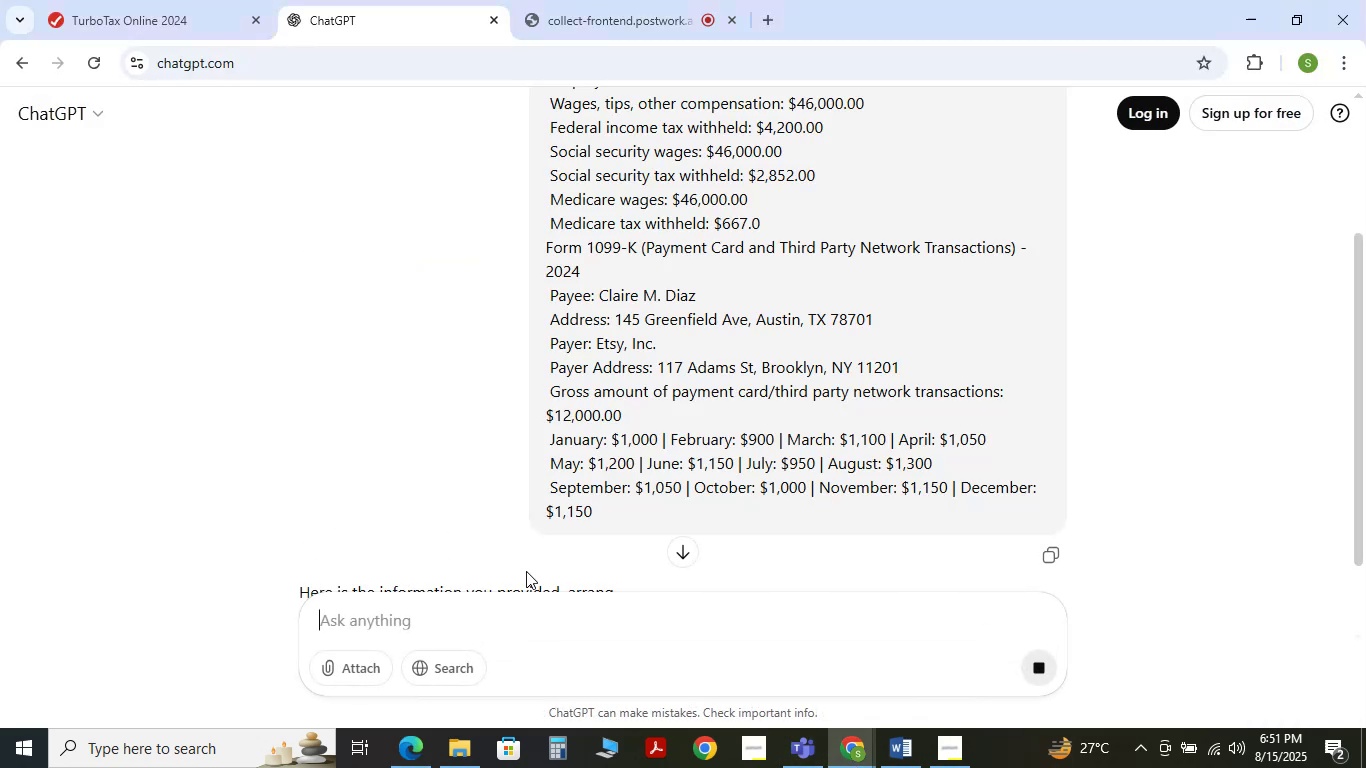 
scroll: coordinate [526, 460], scroll_direction: down, amount: 5.0
 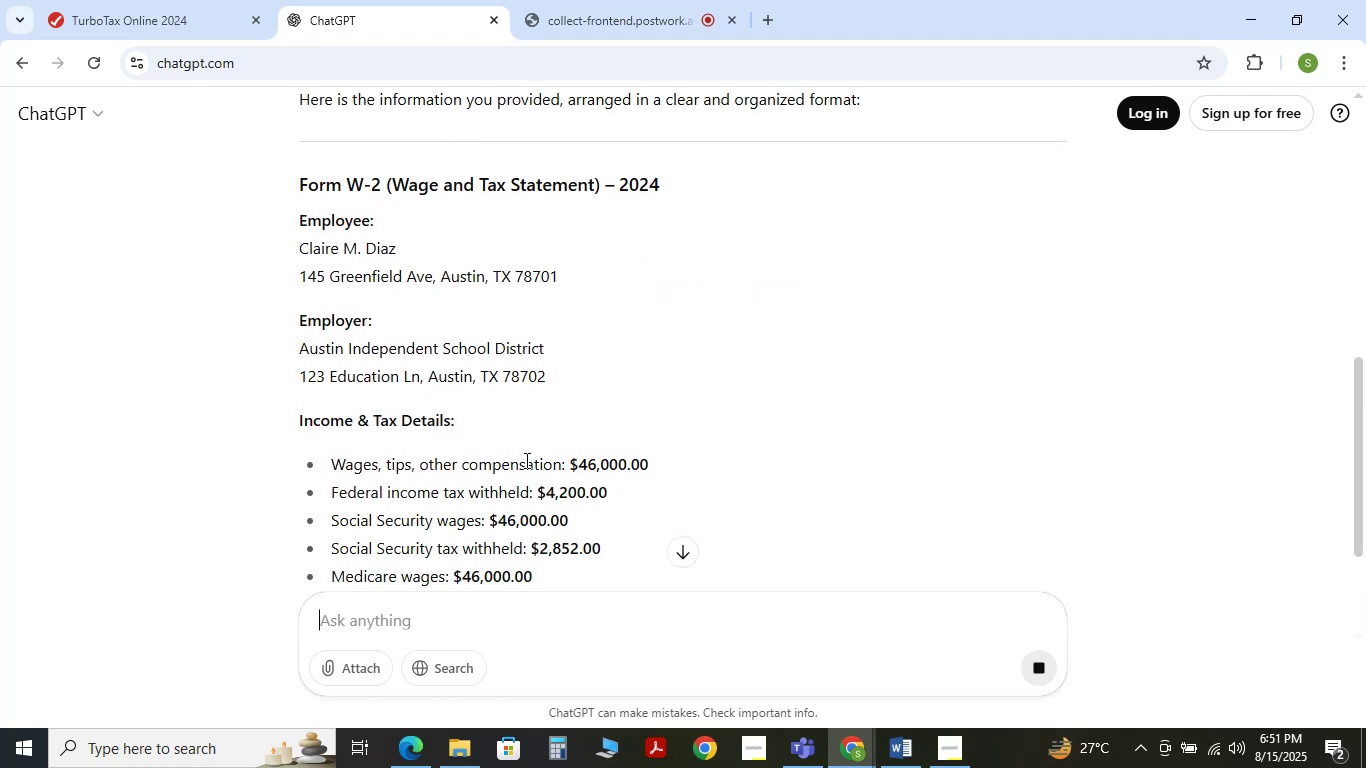 
scroll: coordinate [525, 460], scroll_direction: up, amount: 1.0
 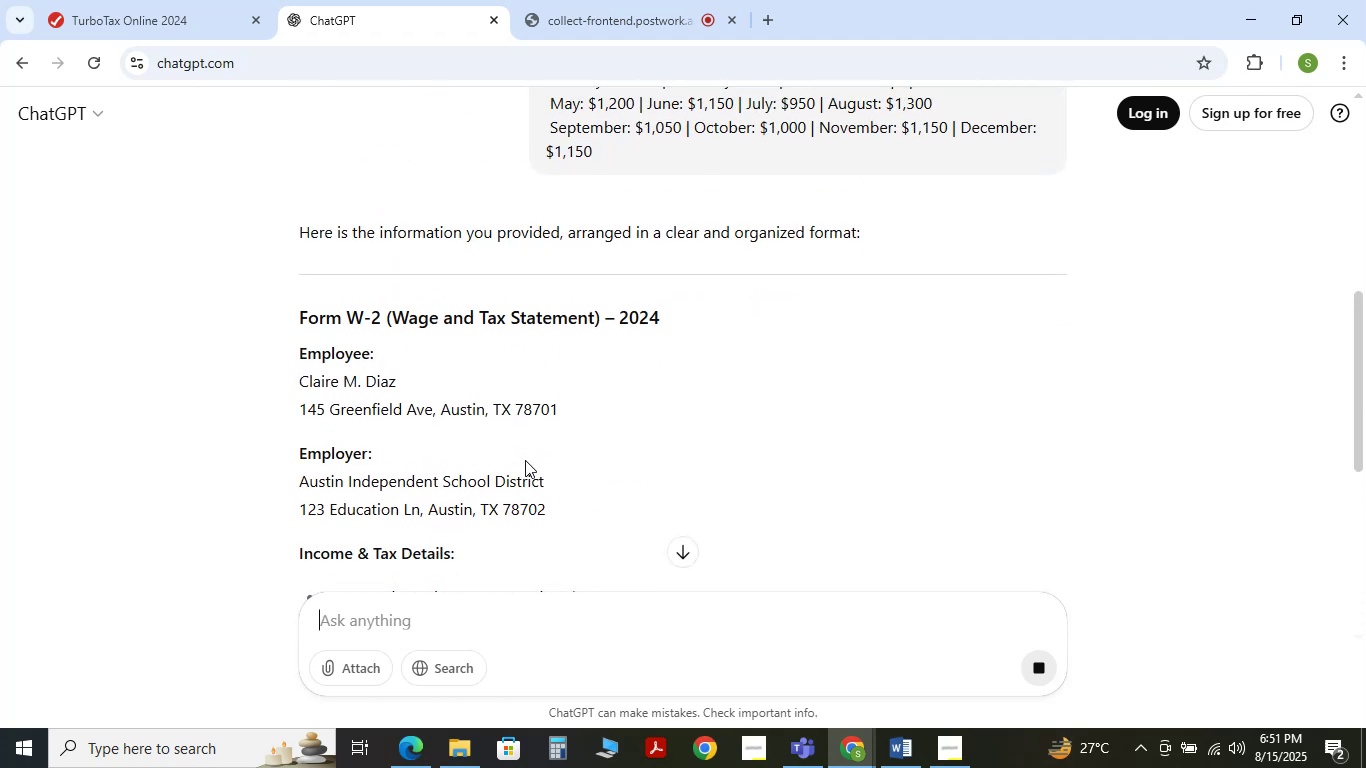 
scroll: coordinate [525, 460], scroll_direction: down, amount: 2.0
 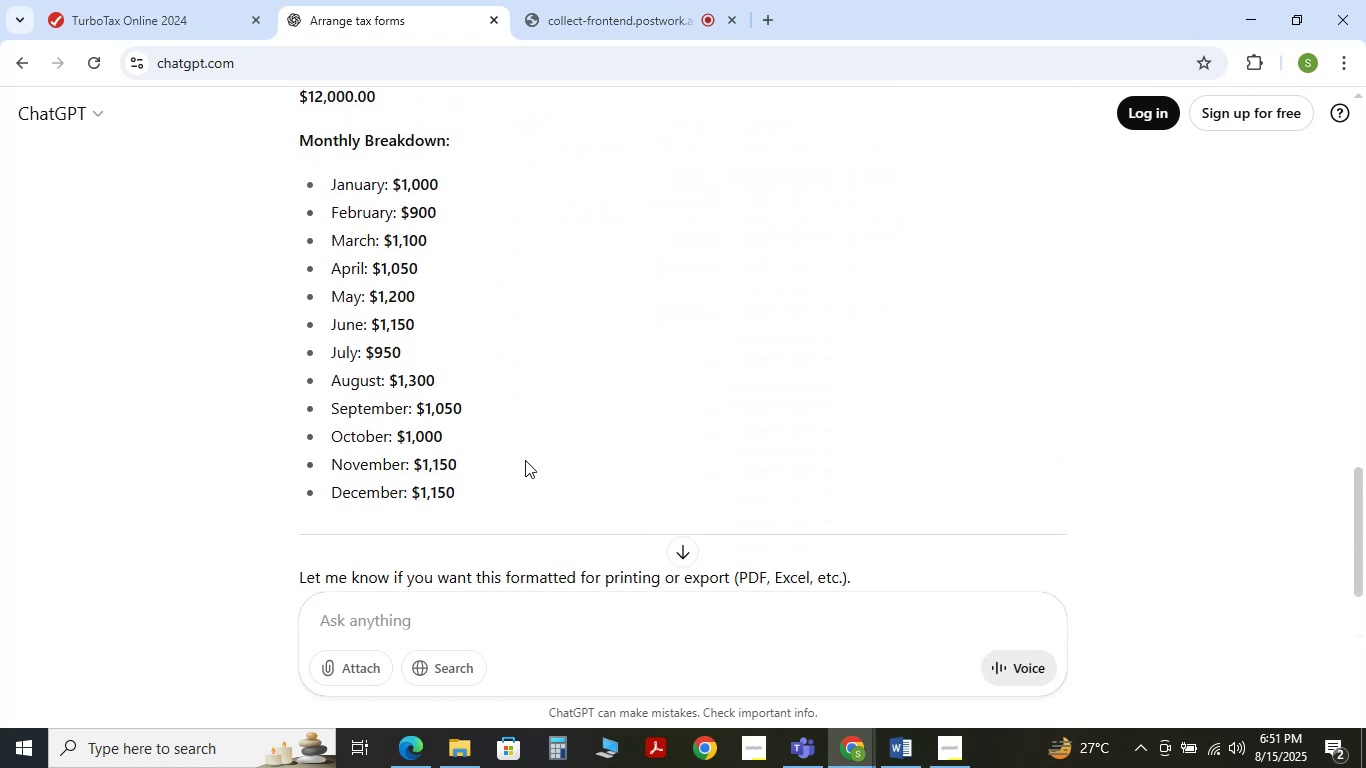 
scroll: coordinate [525, 460], scroll_direction: up, amount: 3.0
 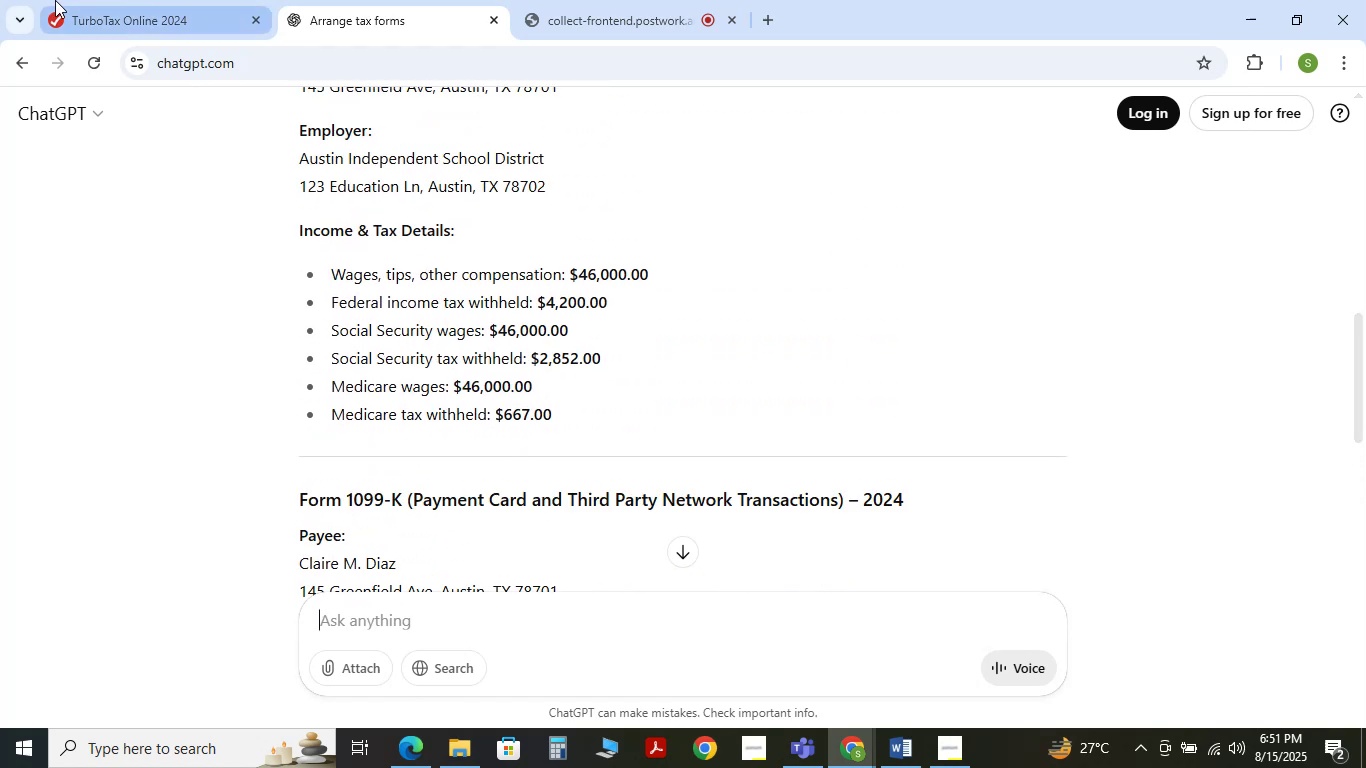 
mouse_move([812, 736])
 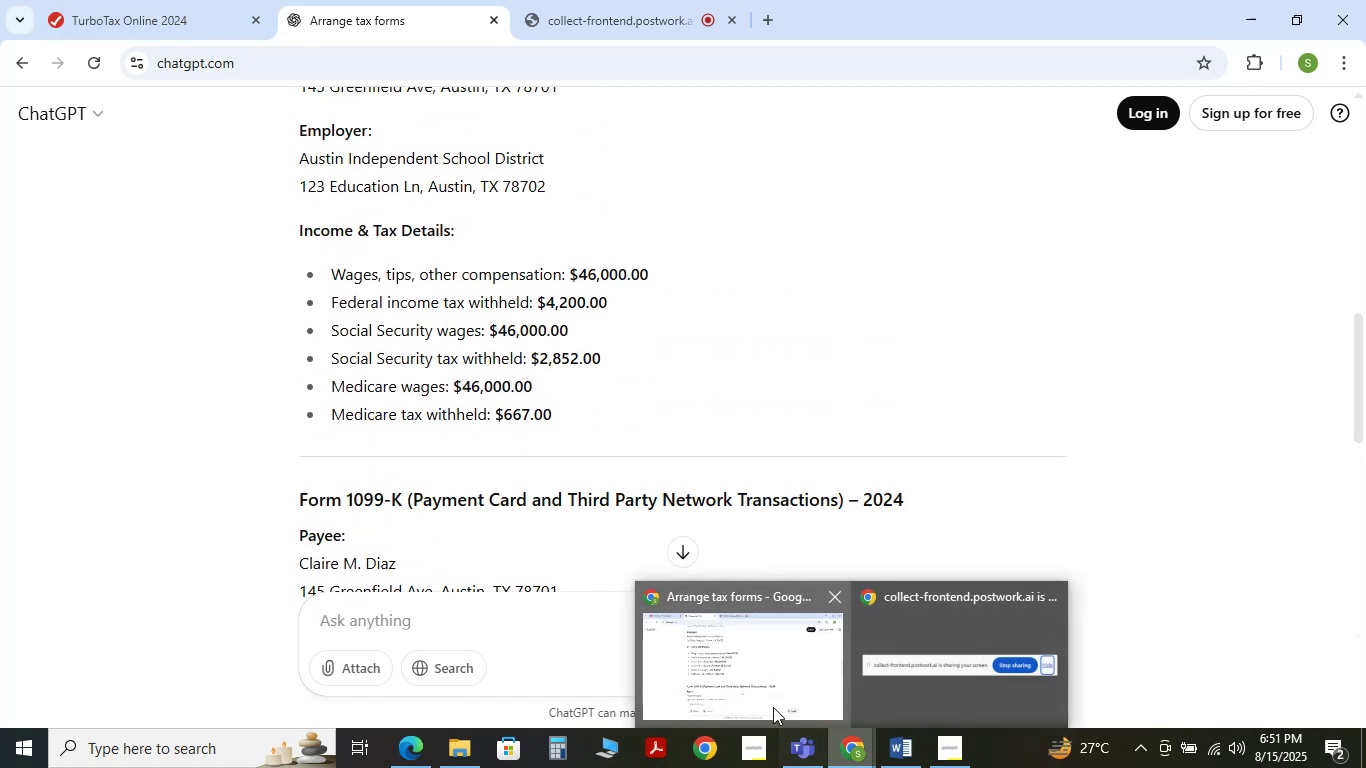 
left_click([773, 707])
 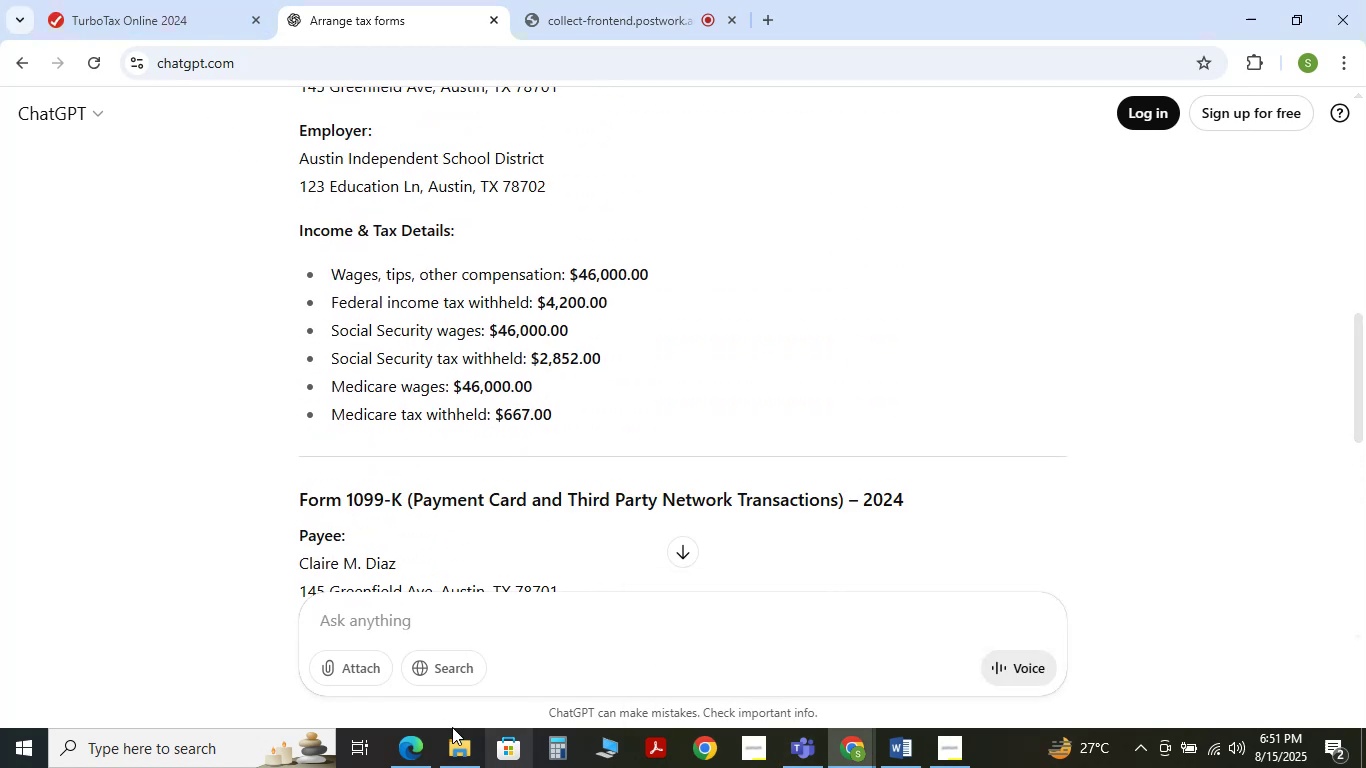 
left_click([400, 738])
 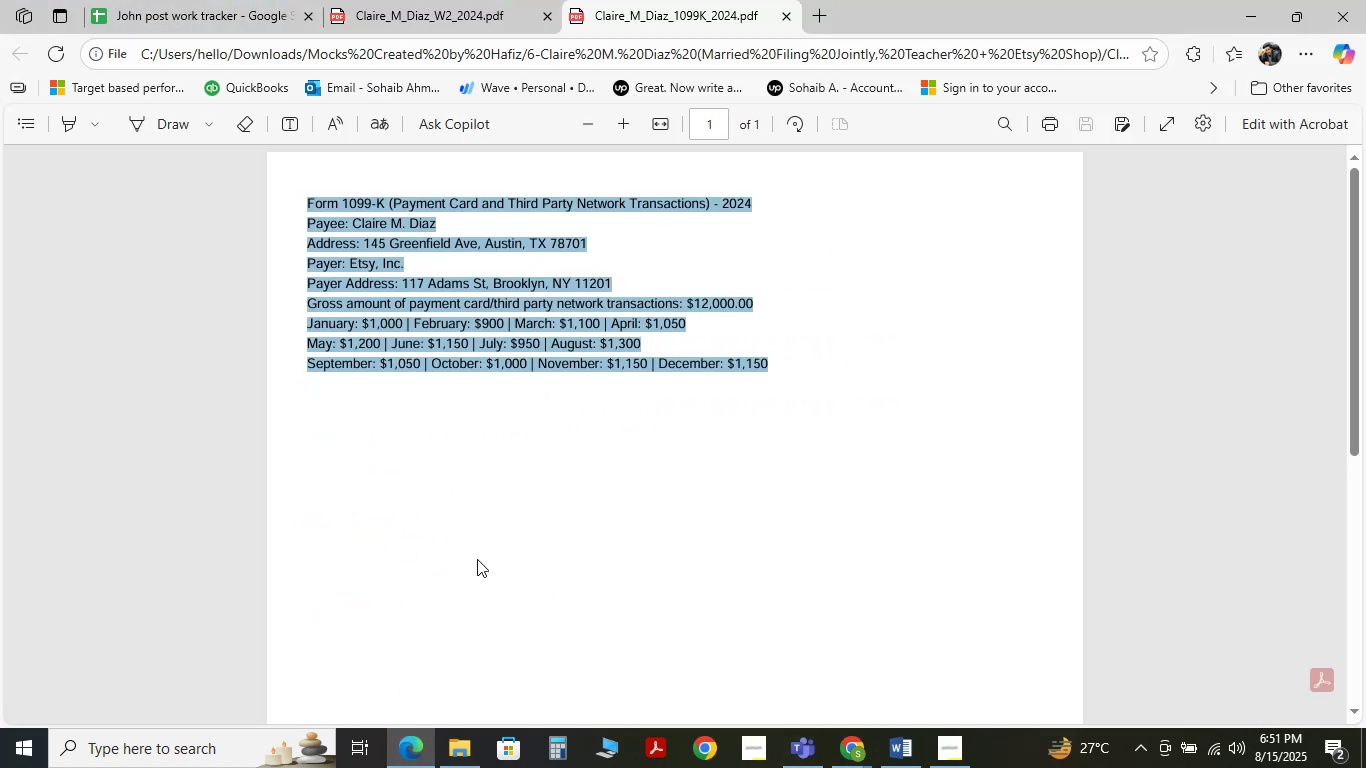 
left_click([493, 554])
 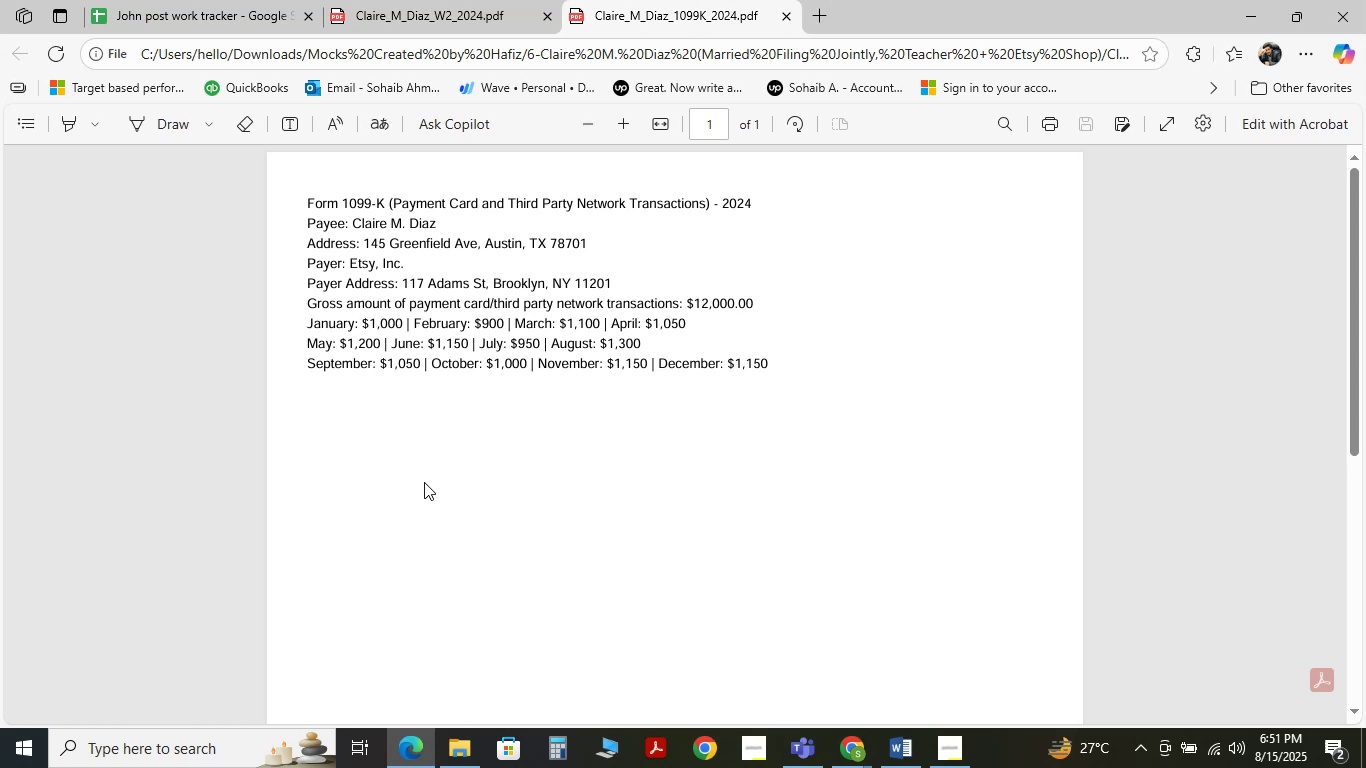 
wait(12.38)
 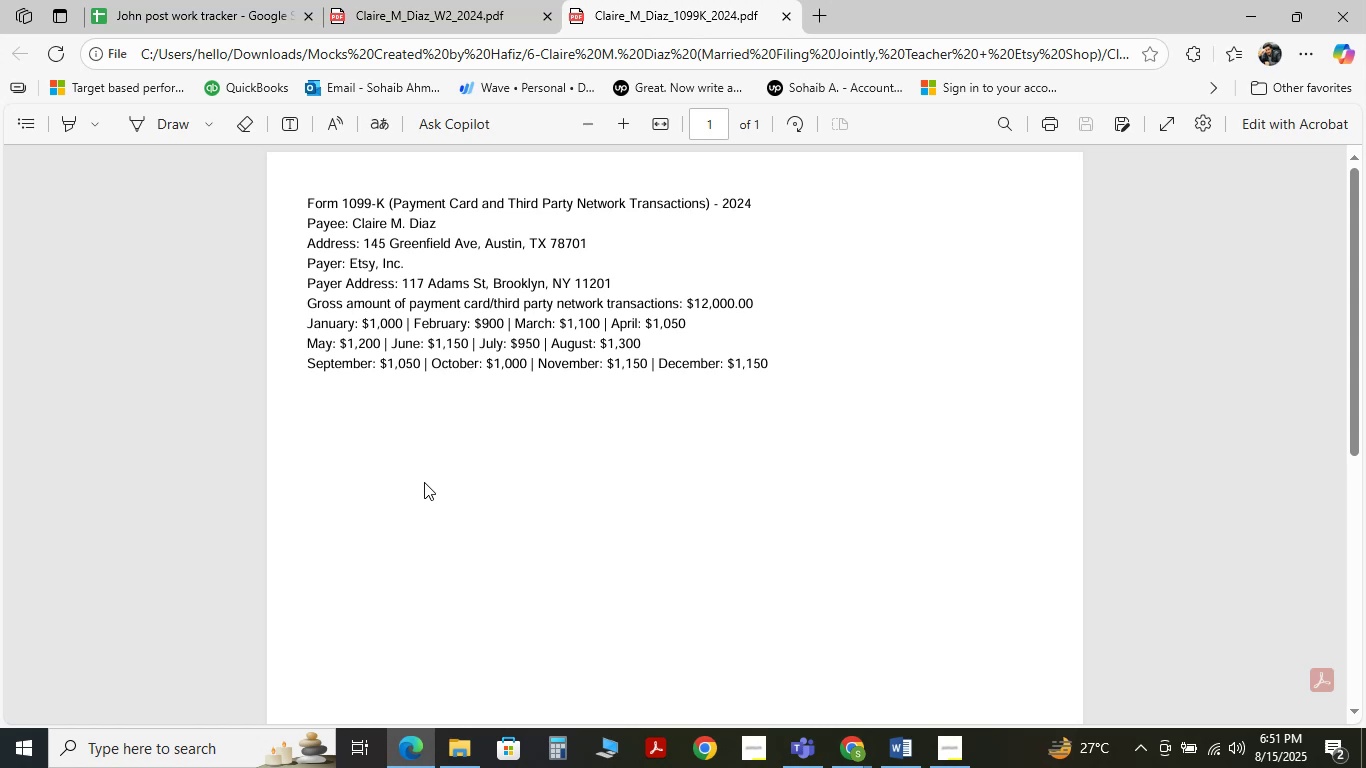 
mouse_move([898, 750])
 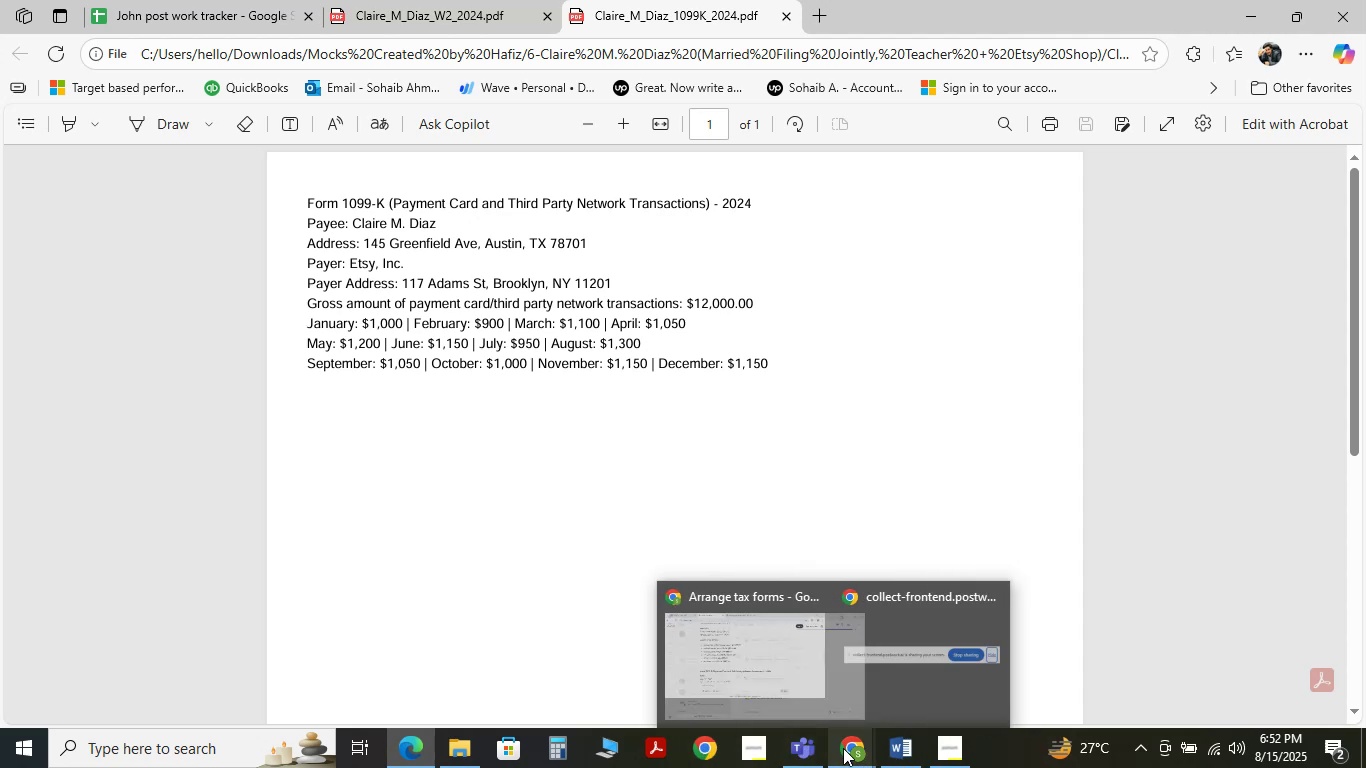 
left_click([769, 703])
 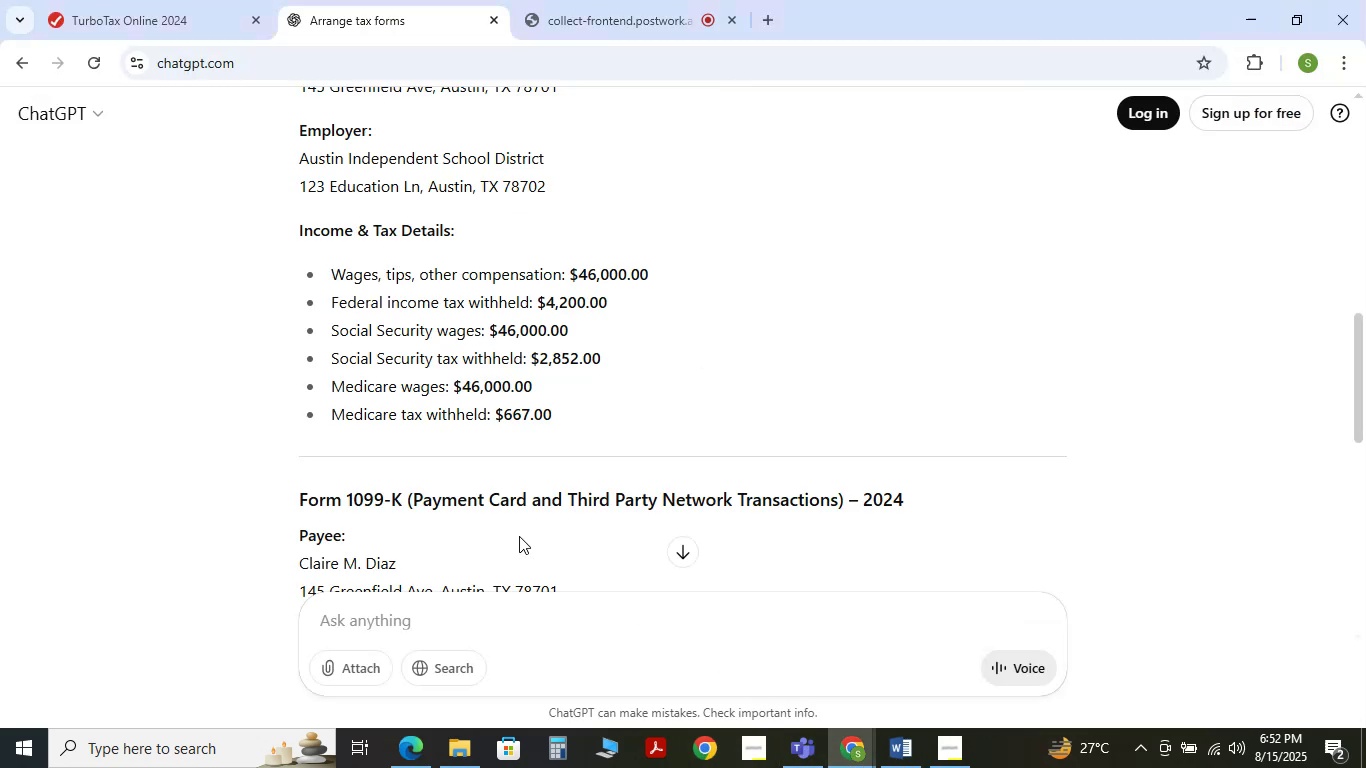 
scroll: coordinate [519, 536], scroll_direction: up, amount: 3.0
 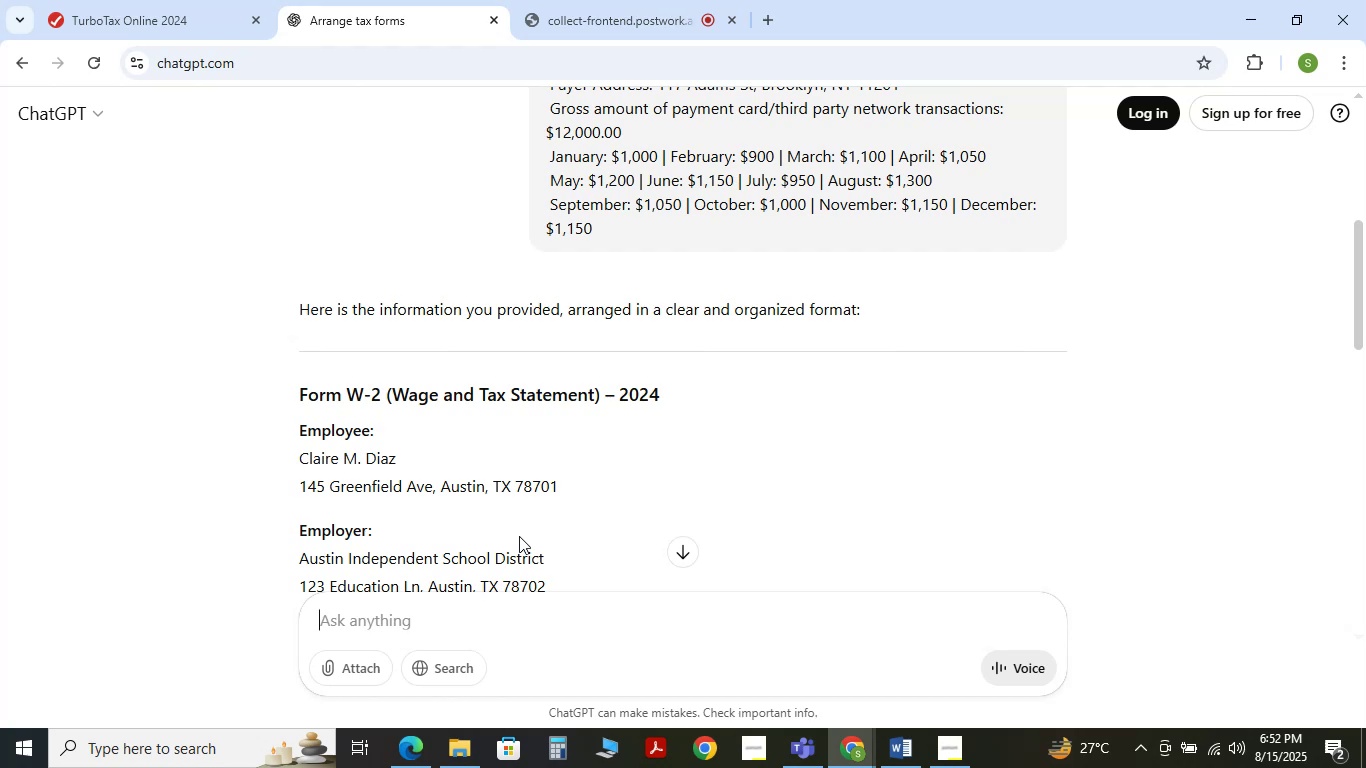 
scroll: coordinate [343, 321], scroll_direction: down, amount: 8.0
 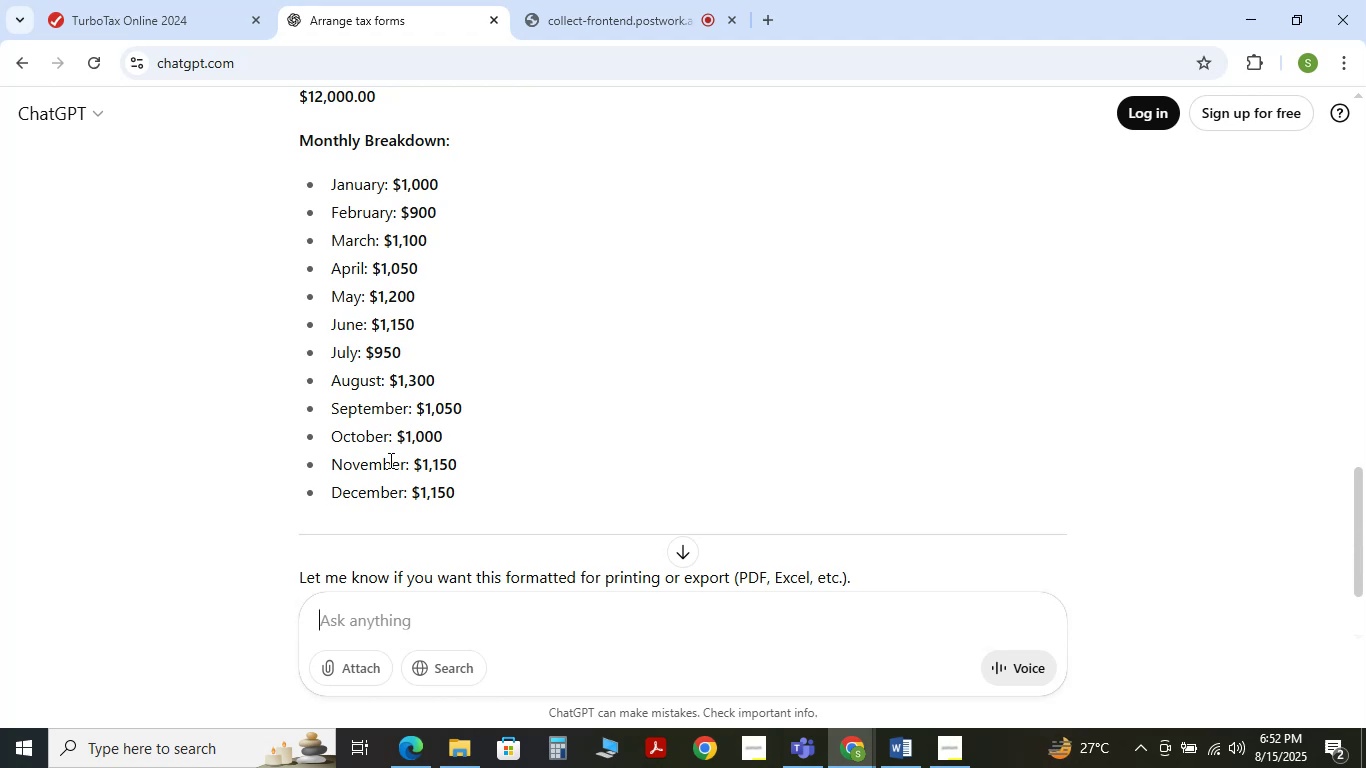 
wait(6.97)
 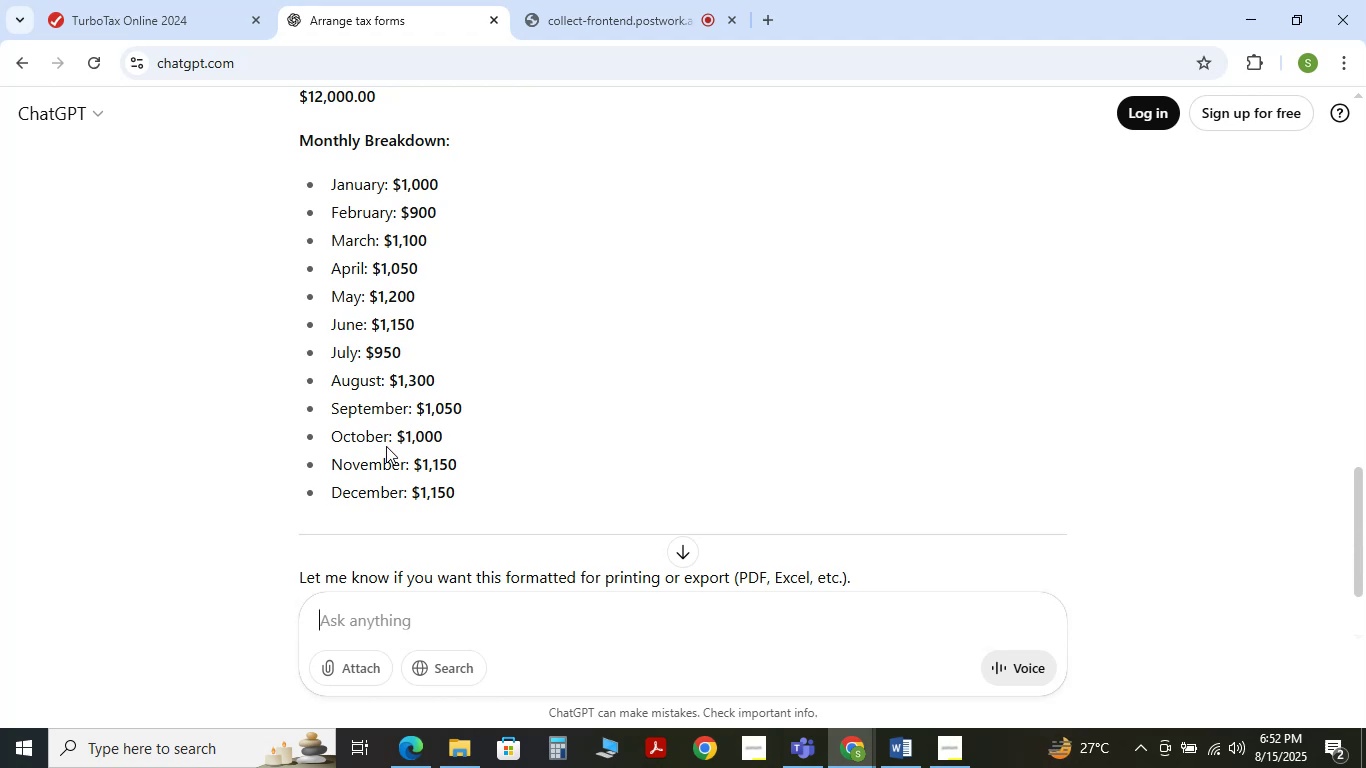 
mouse_move([879, 712])
 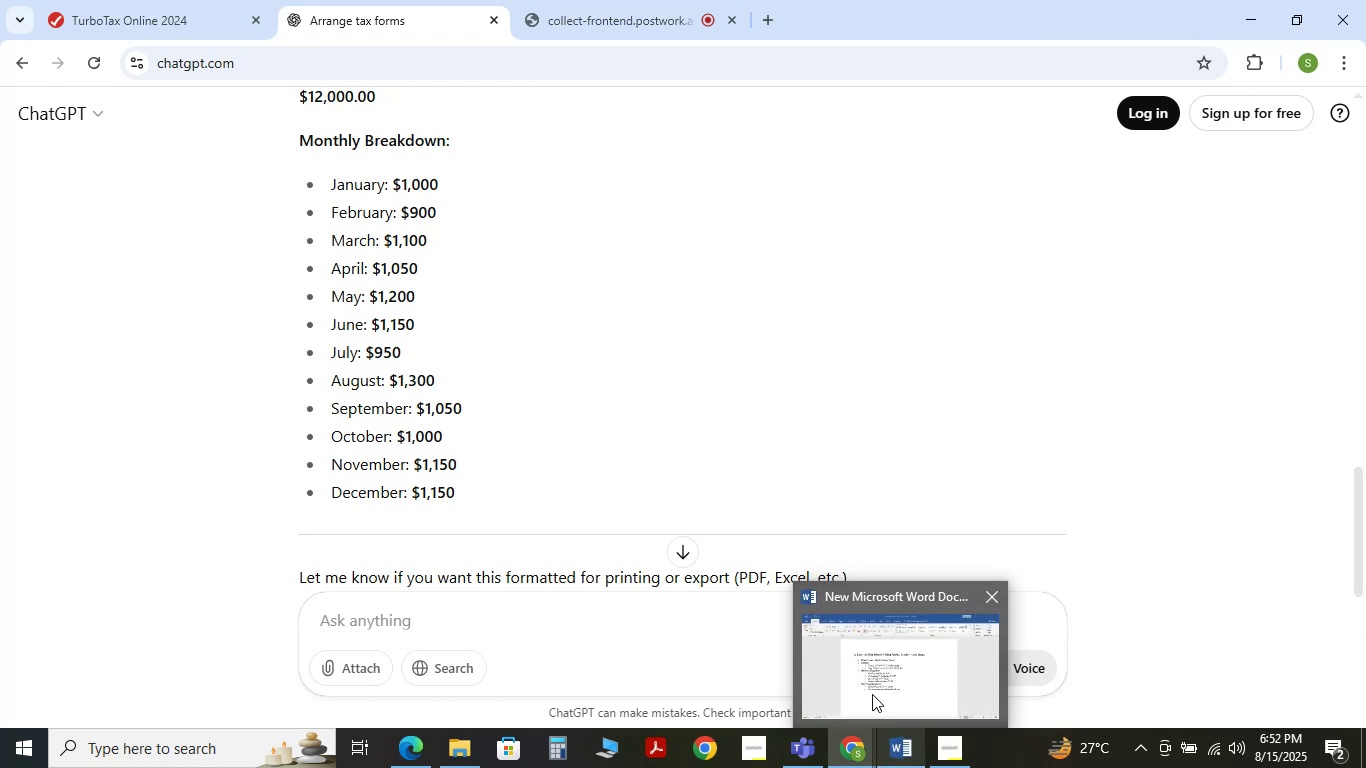 
left_click([872, 694])
 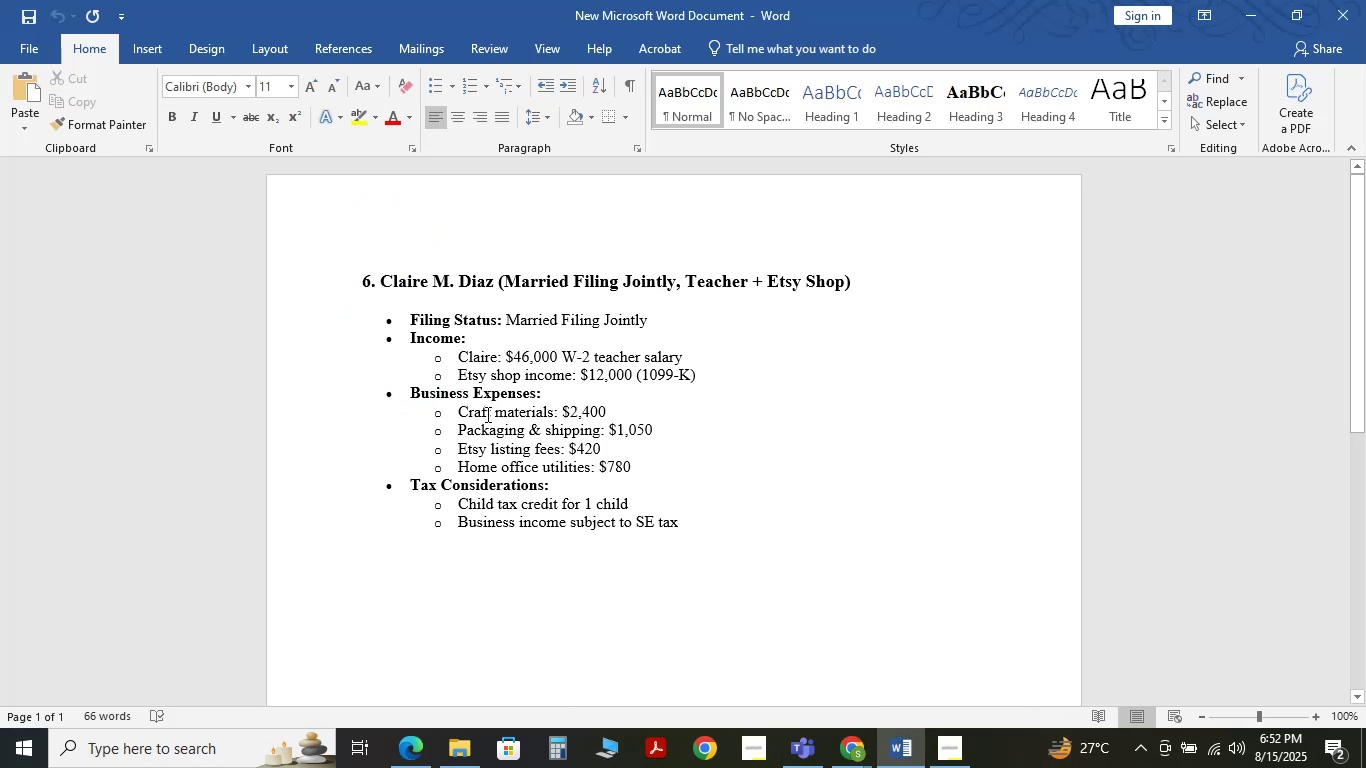 
mouse_move([810, 727])
 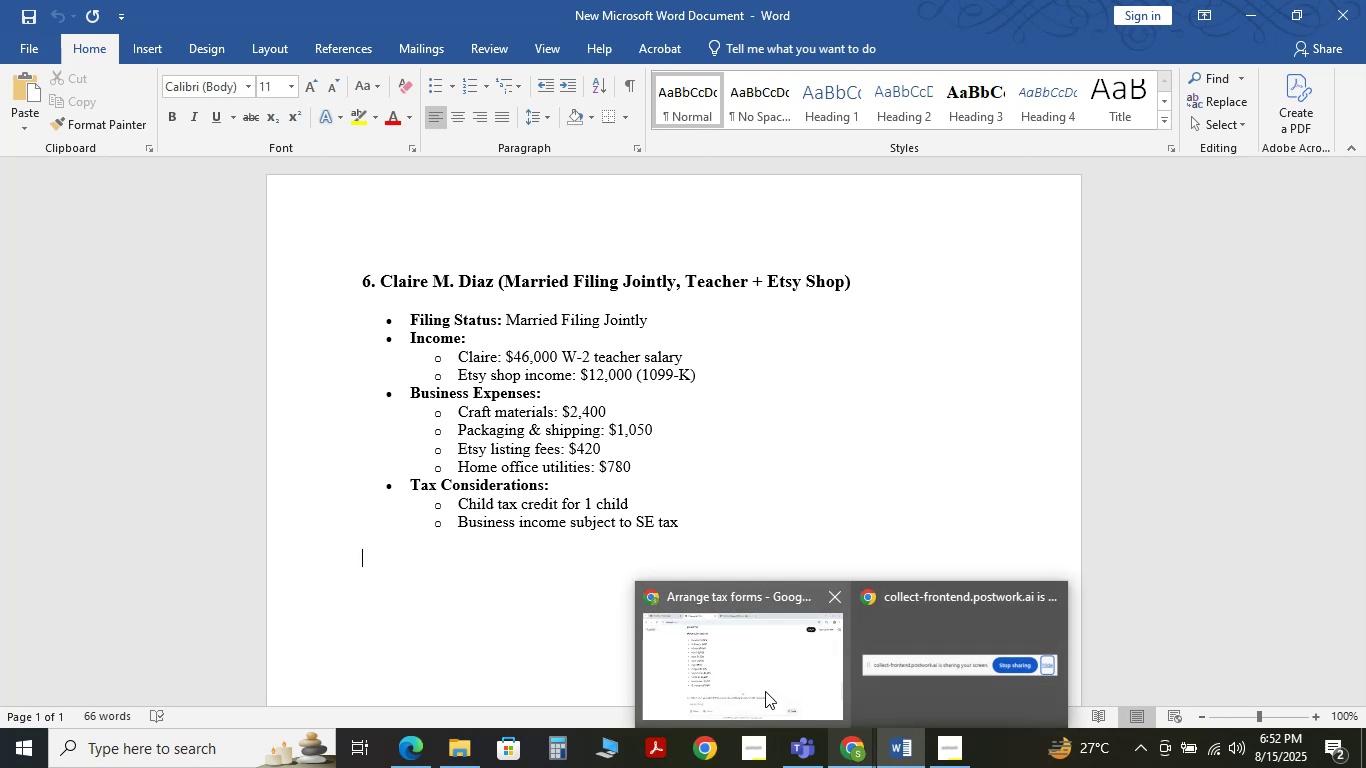 
left_click([765, 691])
 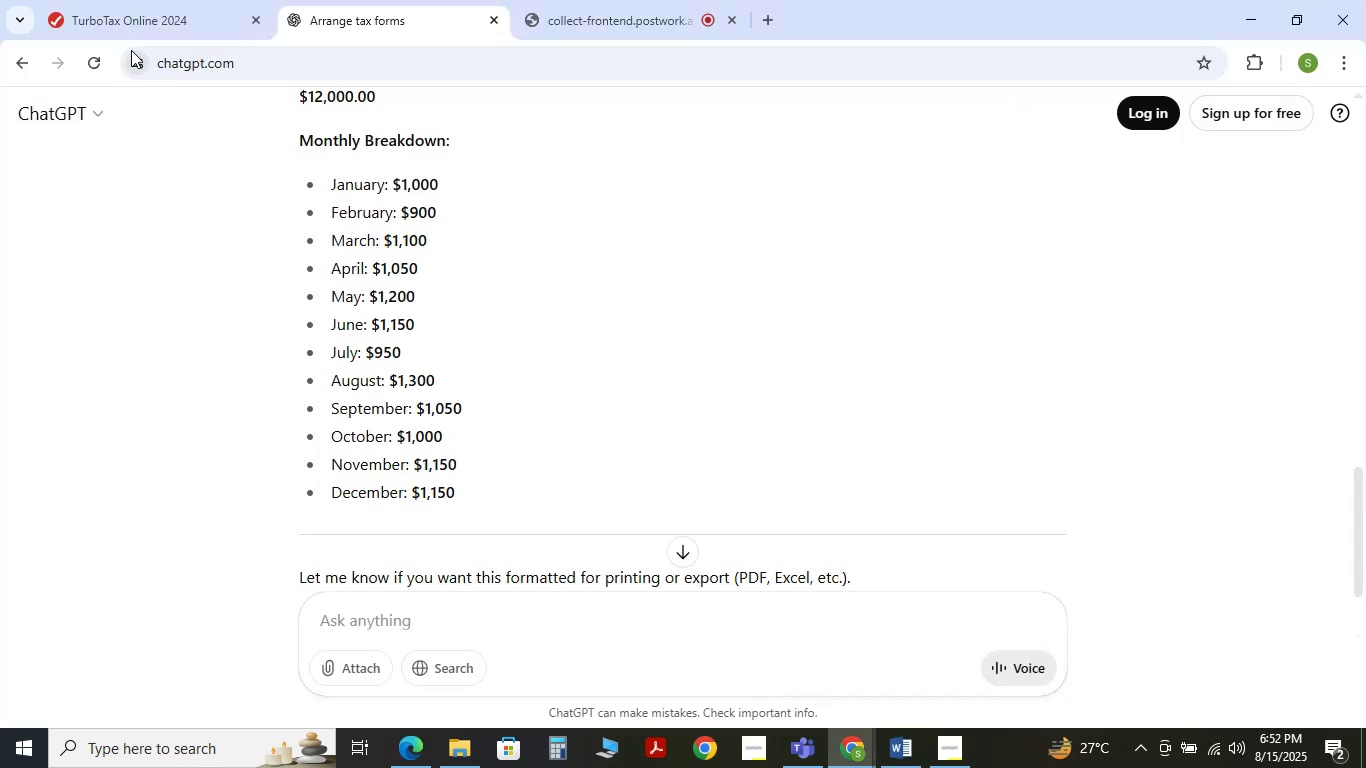 
left_click([143, 6])
 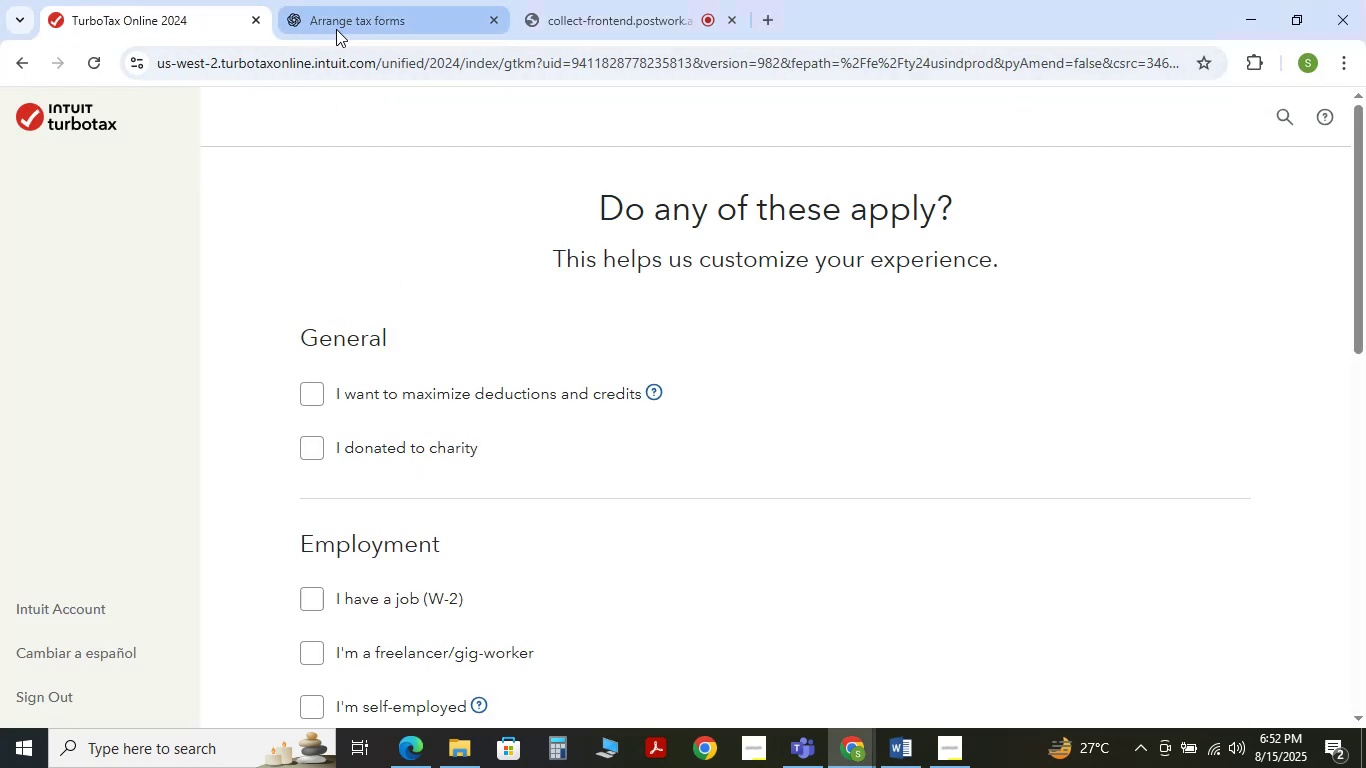 
mouse_move([437, 754])
 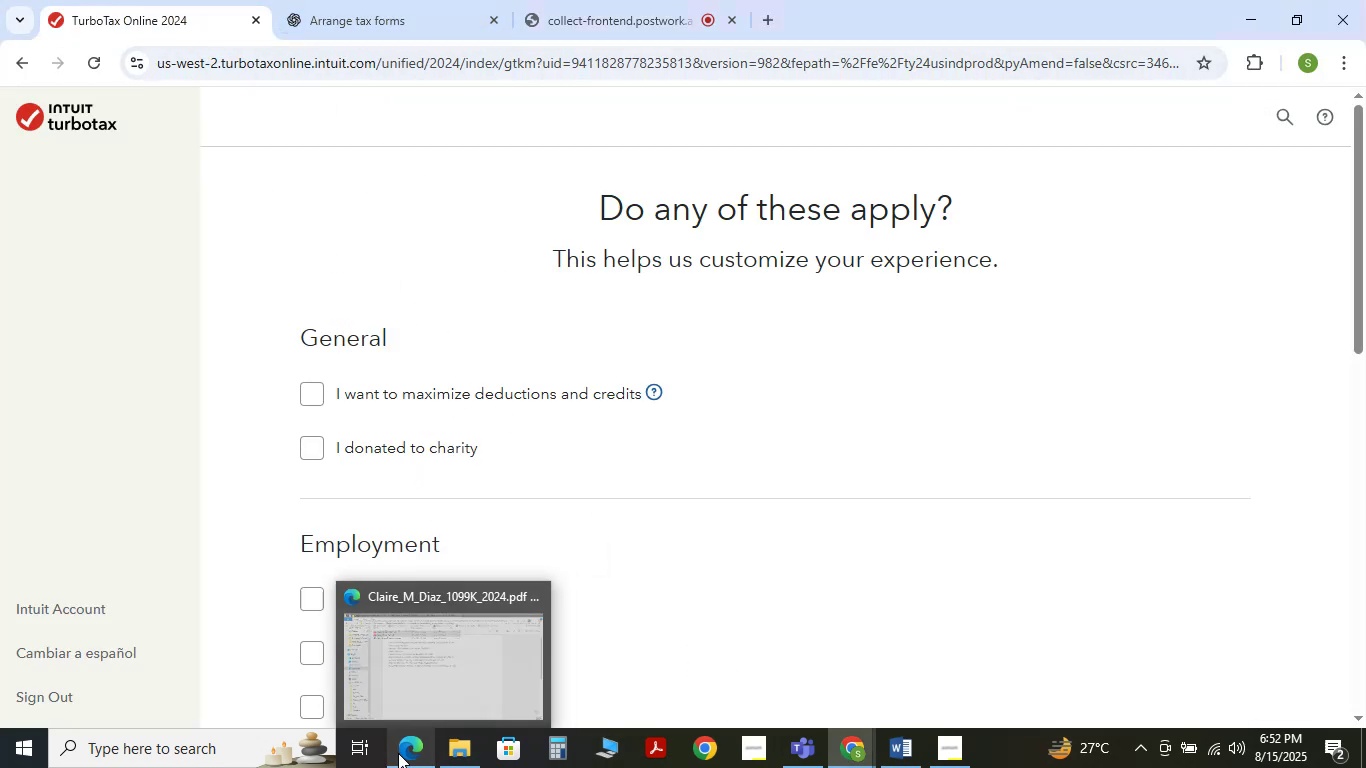 
left_click([398, 753])
 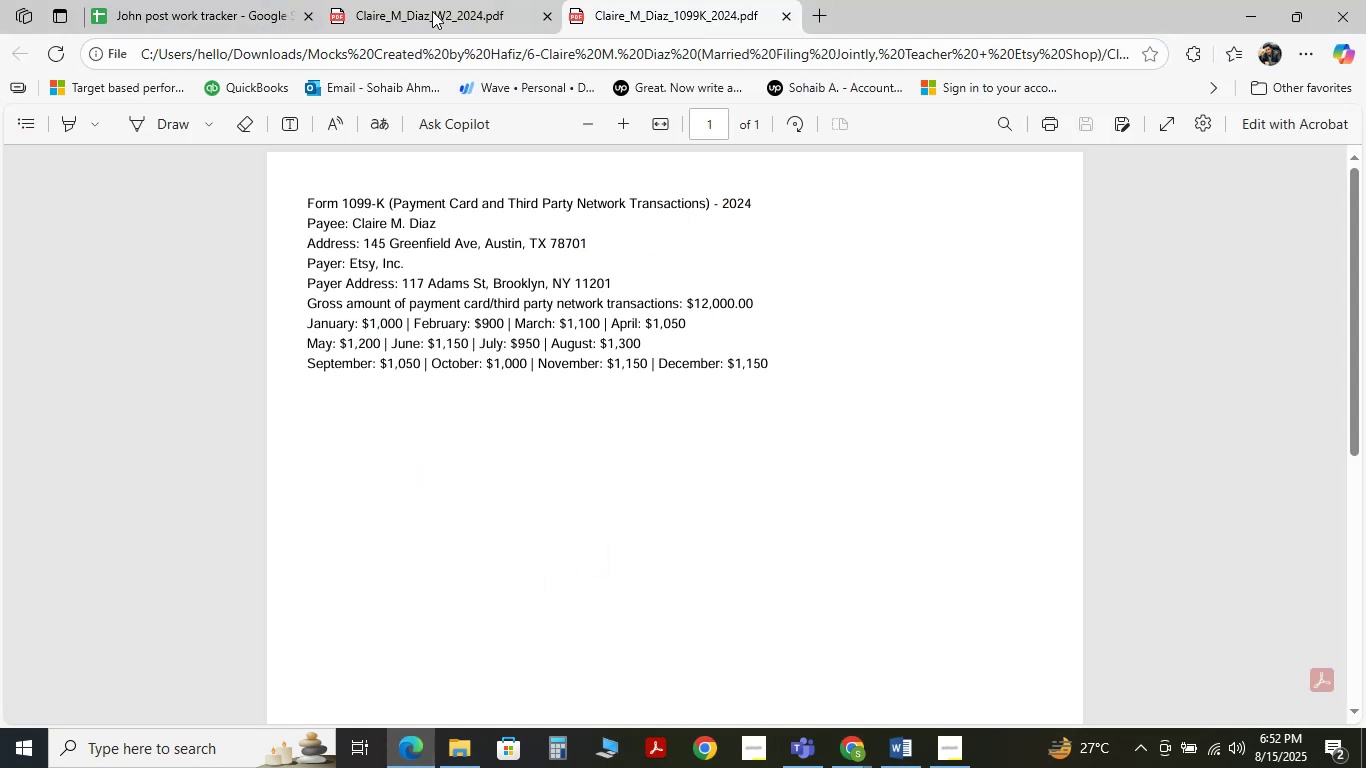 
left_click([437, 0])
 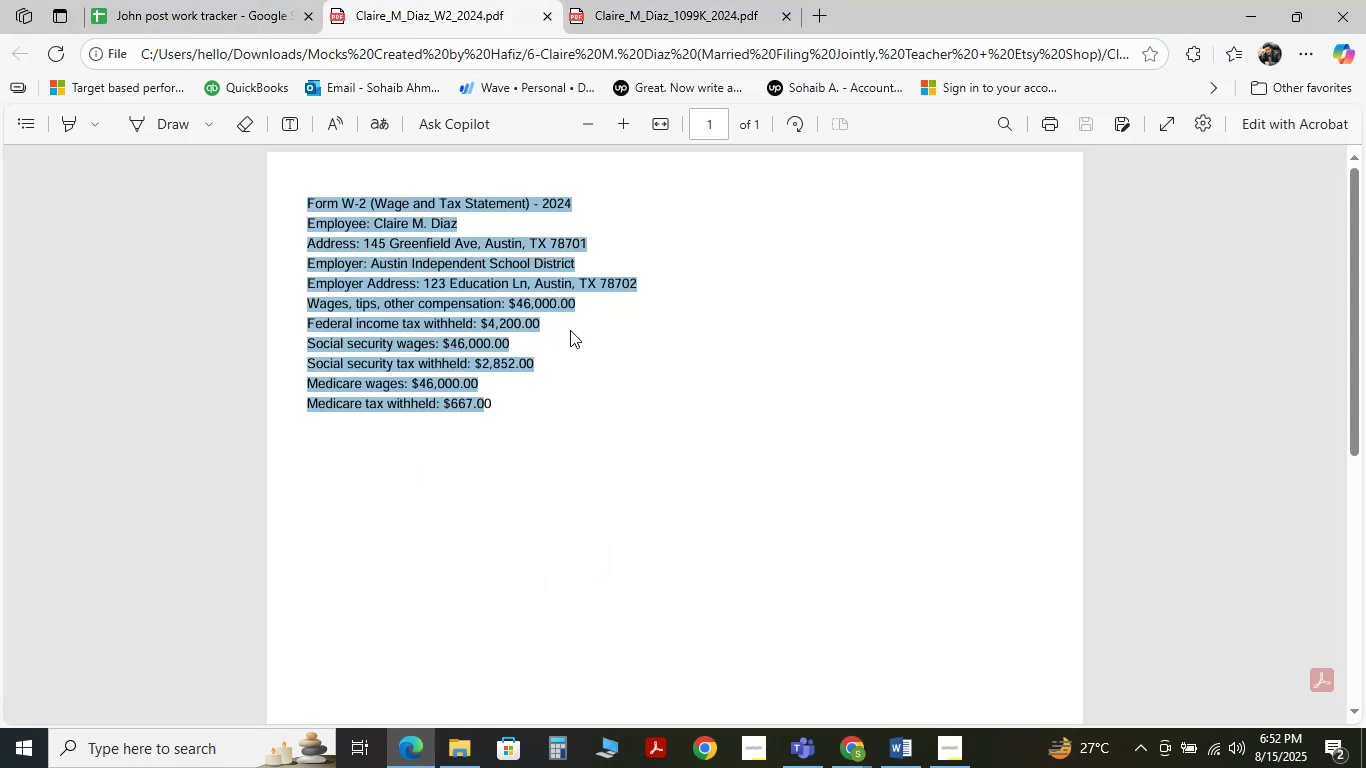 
left_click([612, 339])
 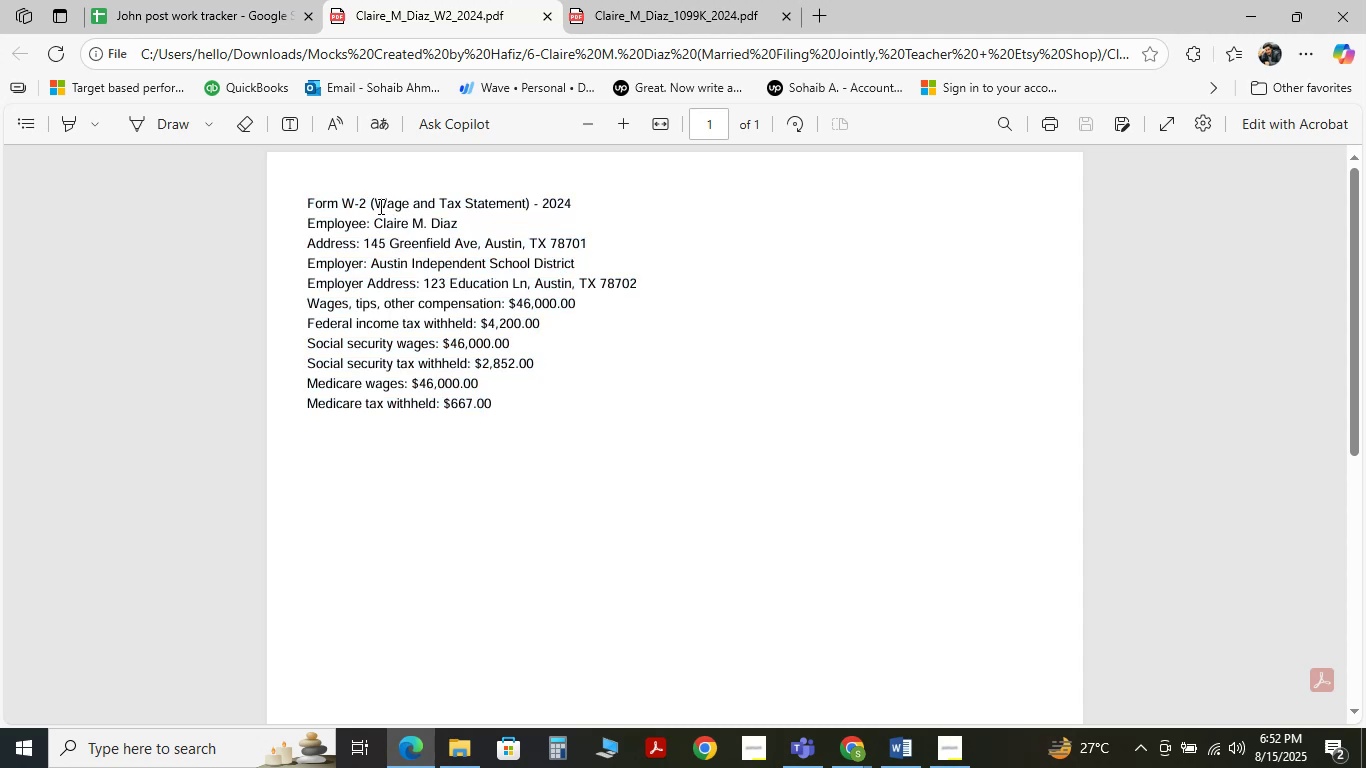 
left_click_drag(start_coordinate=[372, 204], to_coordinate=[523, 204])
 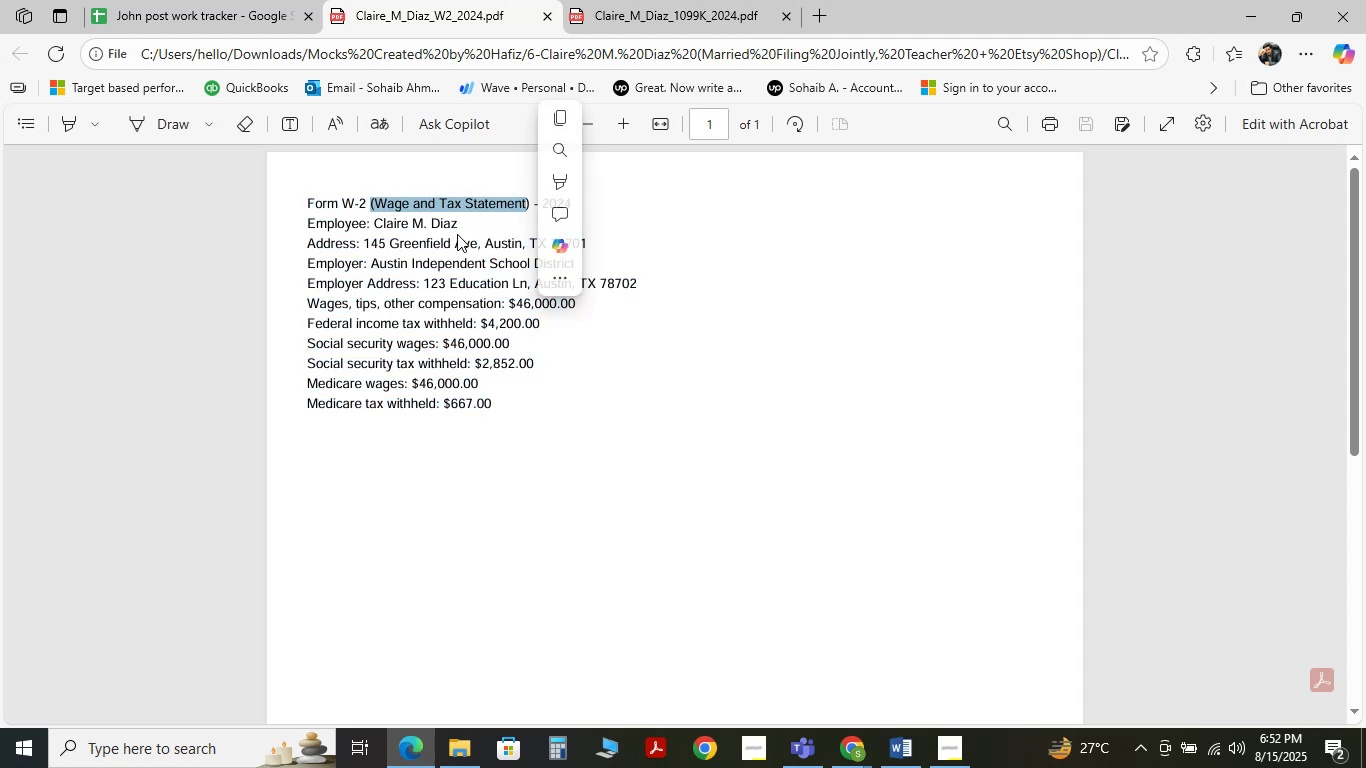 
left_click([455, 234])
 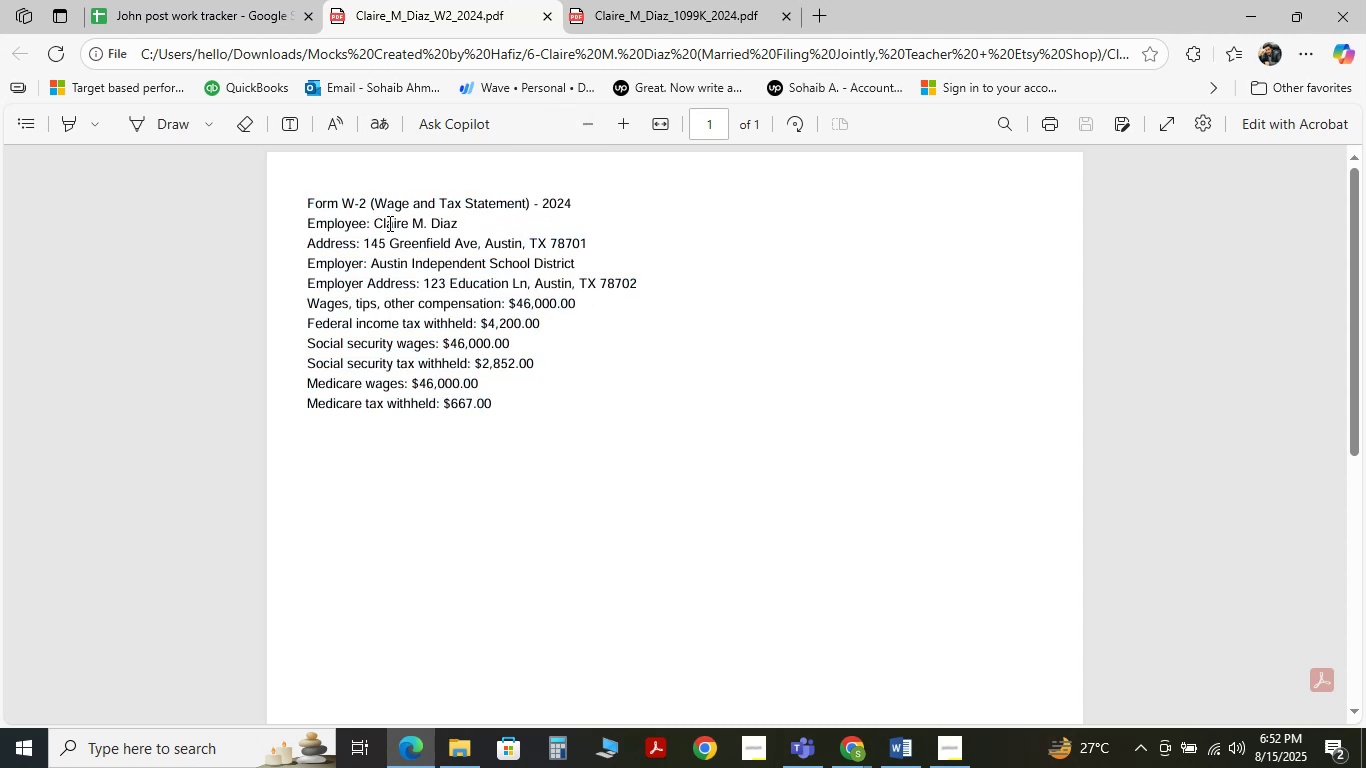 
left_click_drag(start_coordinate=[377, 223], to_coordinate=[464, 224])
 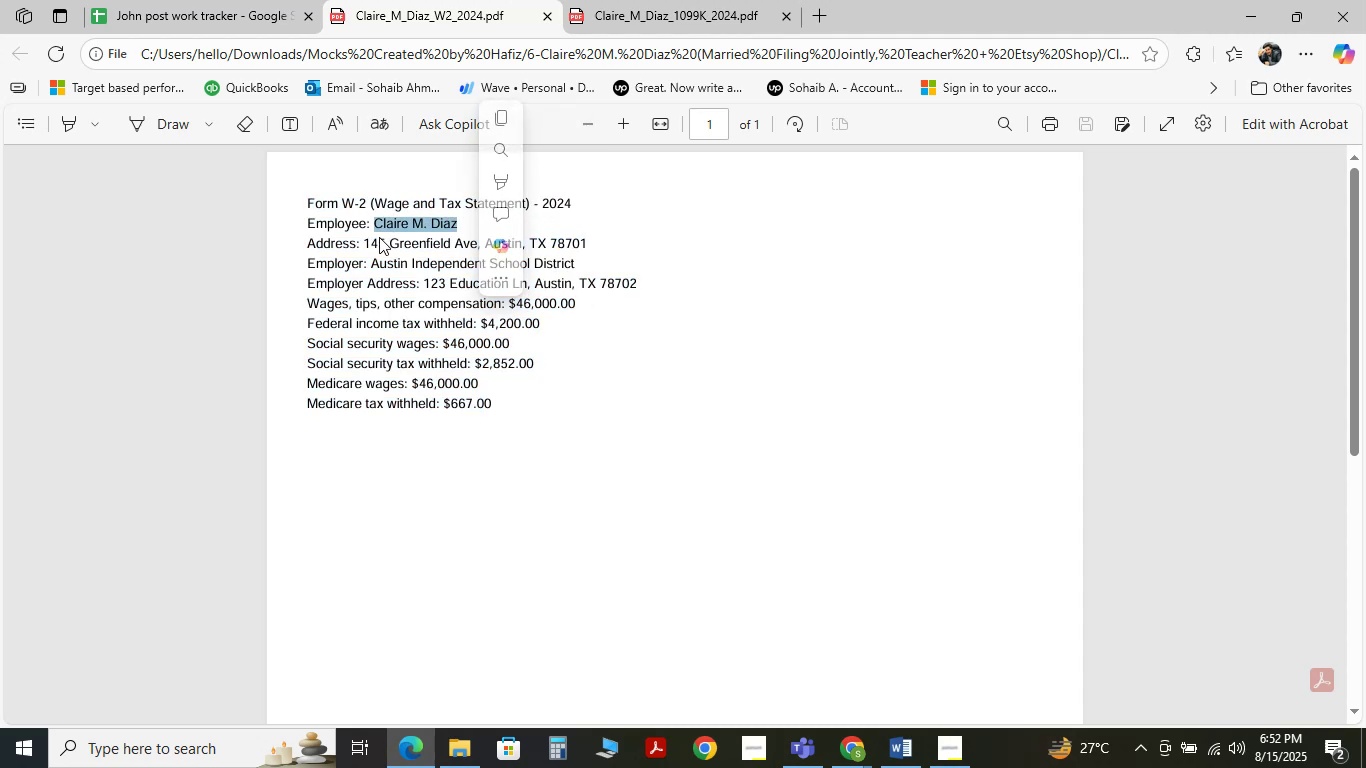 
left_click([379, 237])
 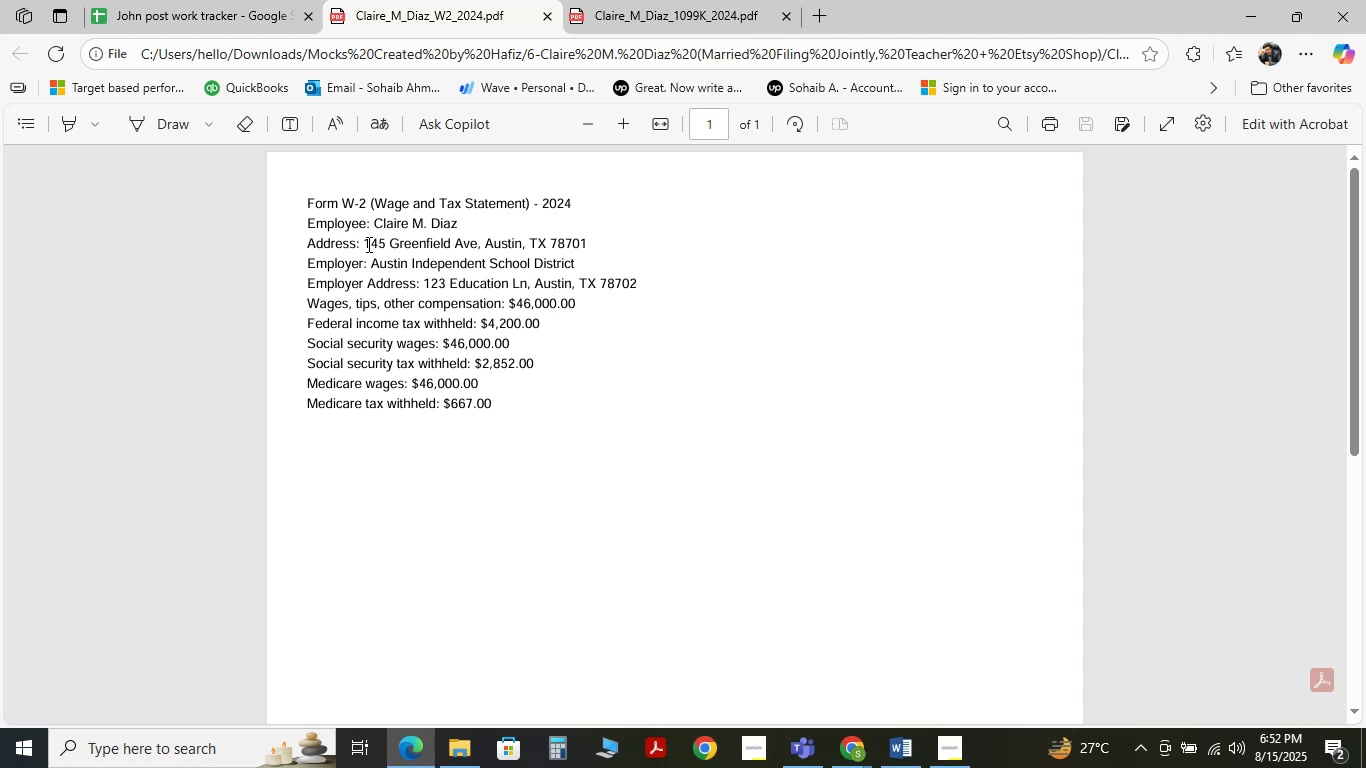 
left_click_drag(start_coordinate=[367, 244], to_coordinate=[391, 245])
 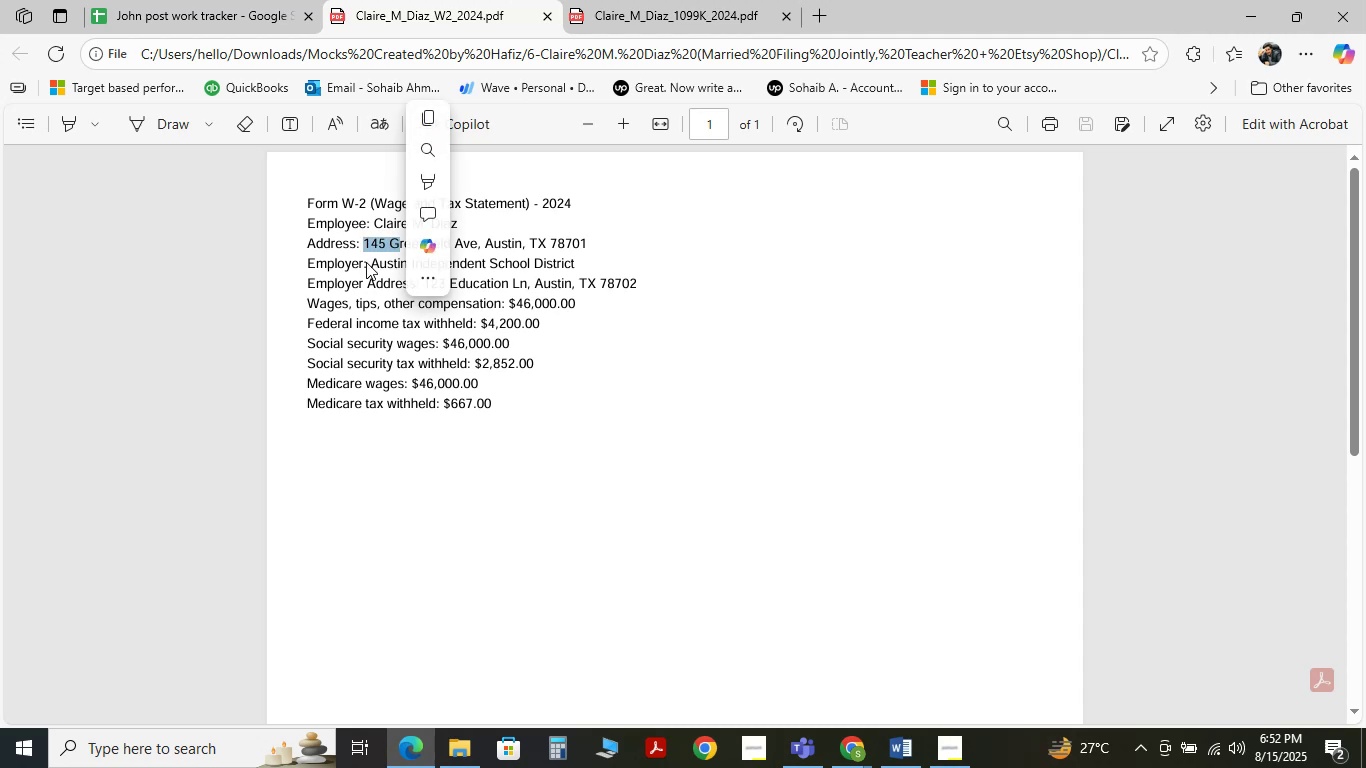 
left_click([367, 262])
 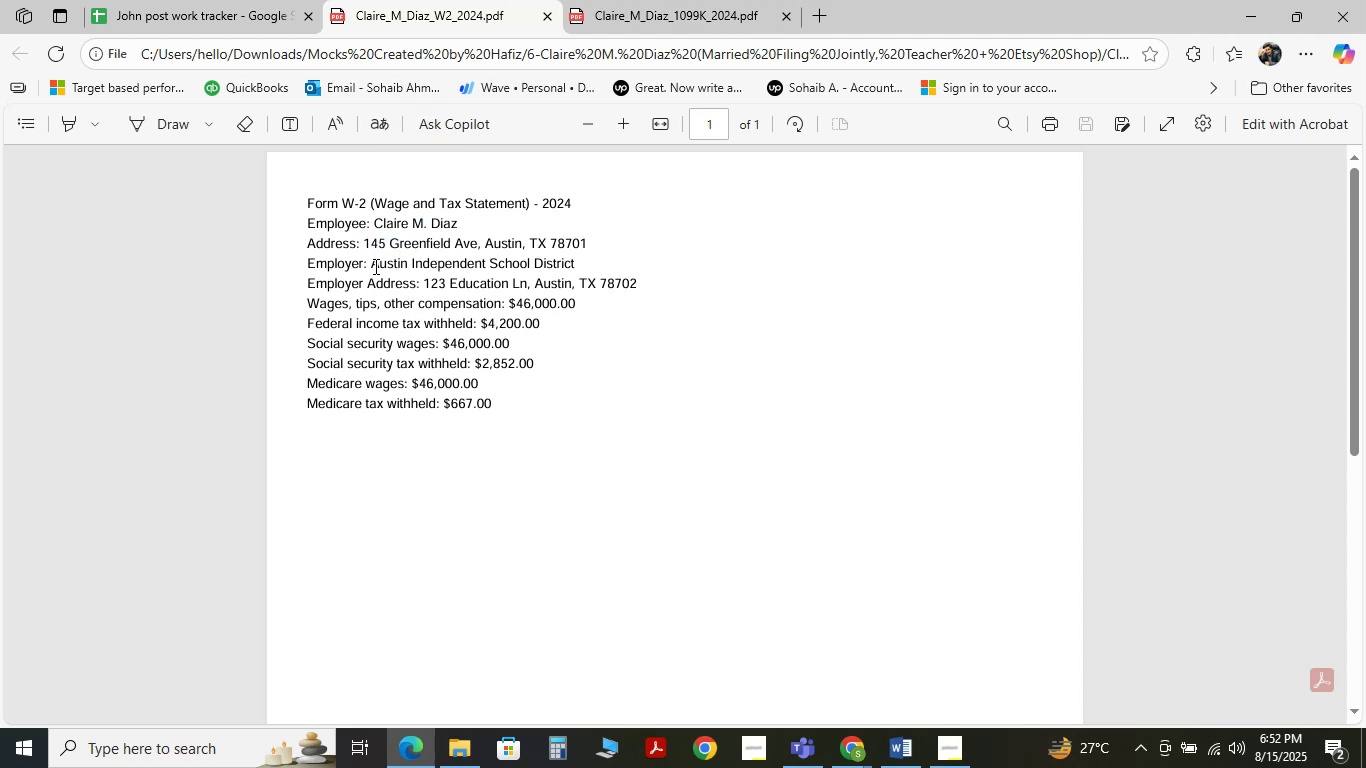 
left_click_drag(start_coordinate=[374, 266], to_coordinate=[571, 263])
 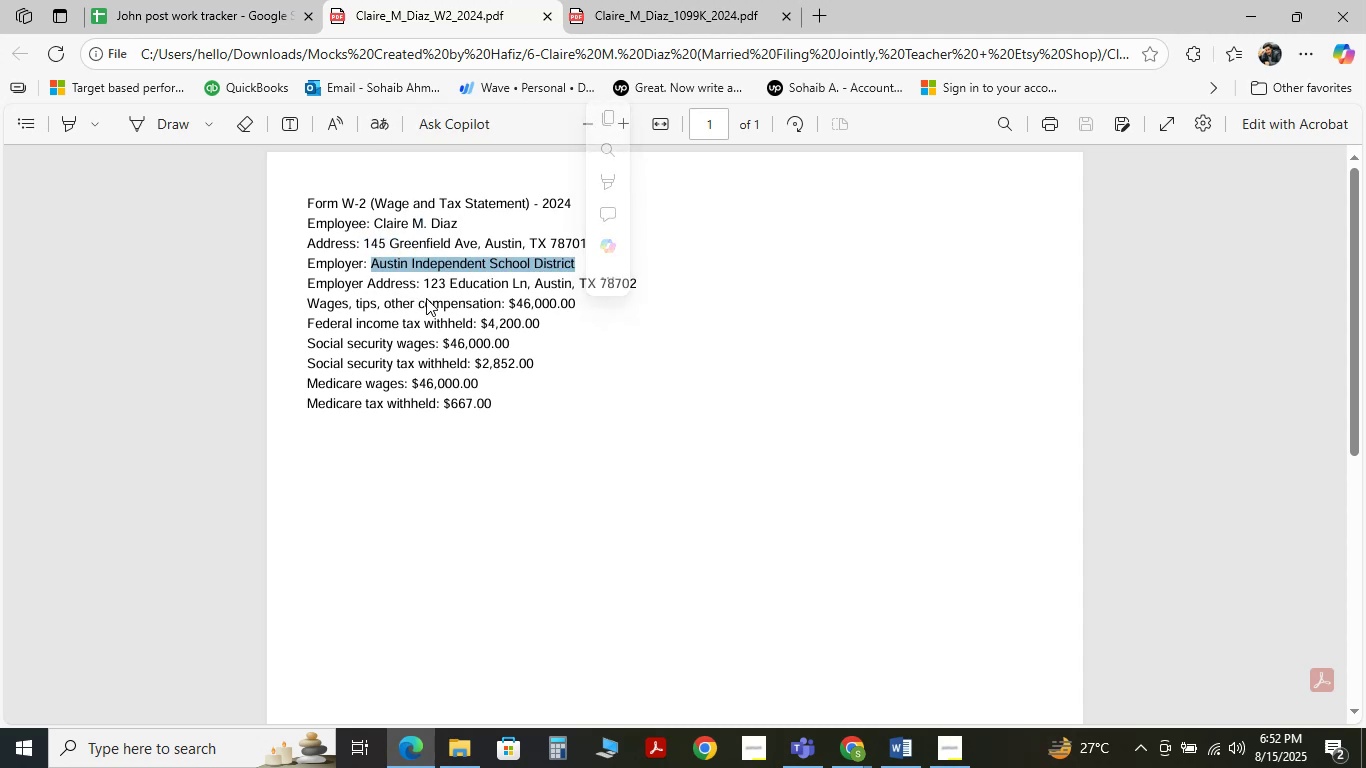 
left_click([426, 298])
 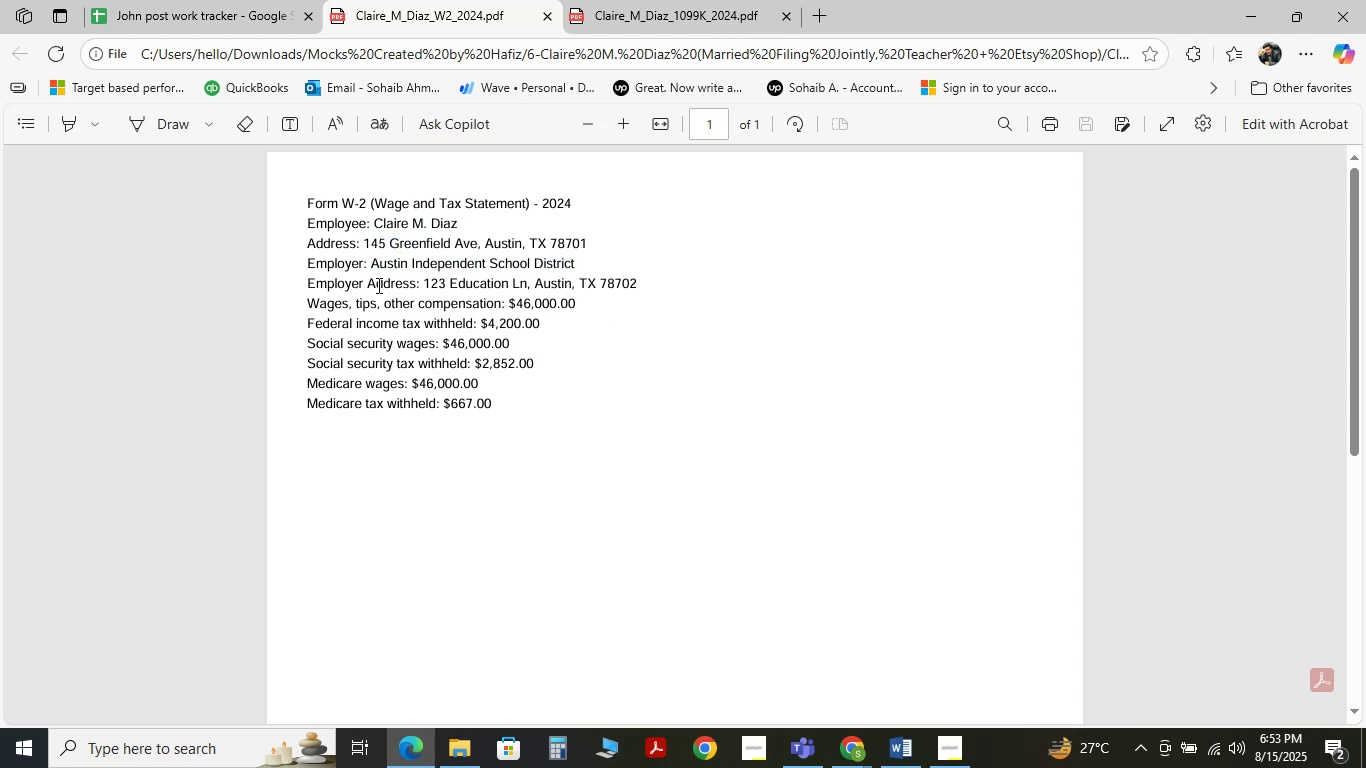 
left_click_drag(start_coordinate=[365, 283], to_coordinate=[637, 284])
 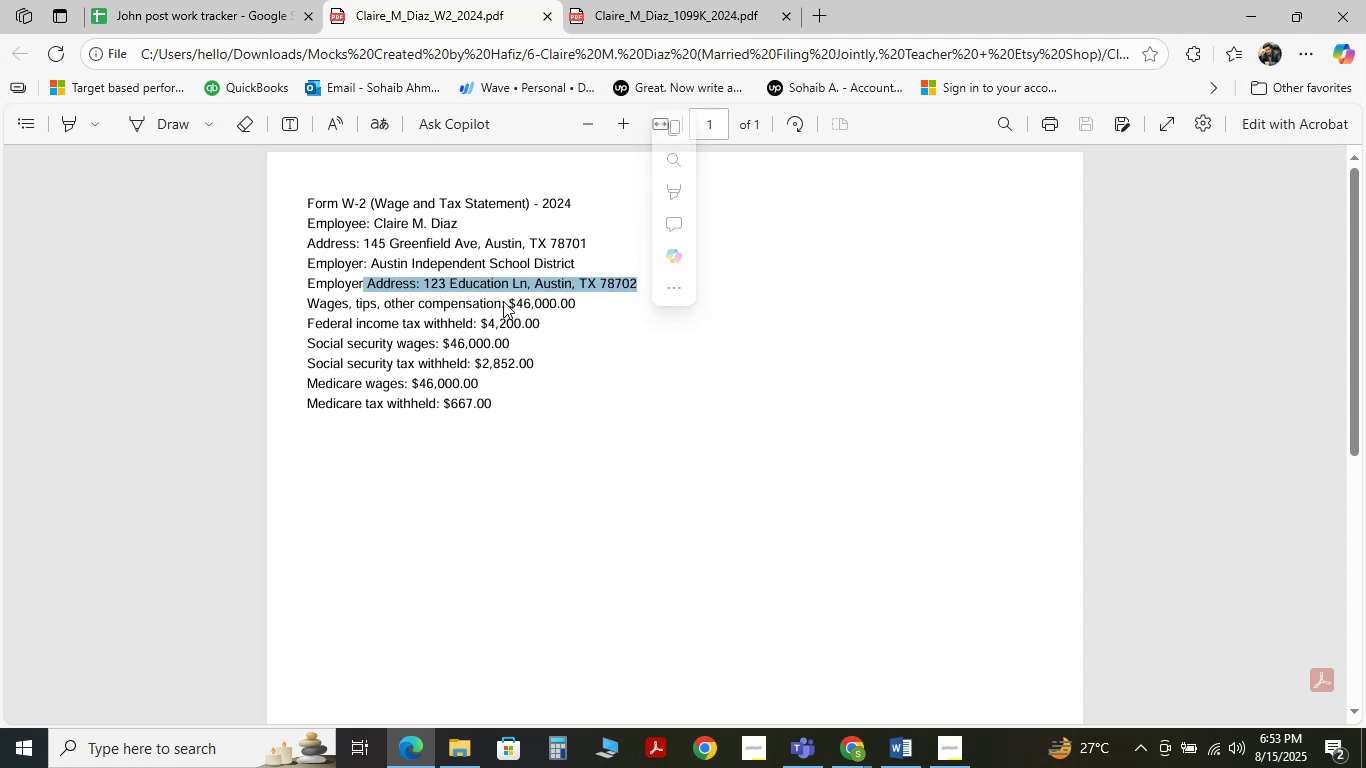 
left_click([503, 301])
 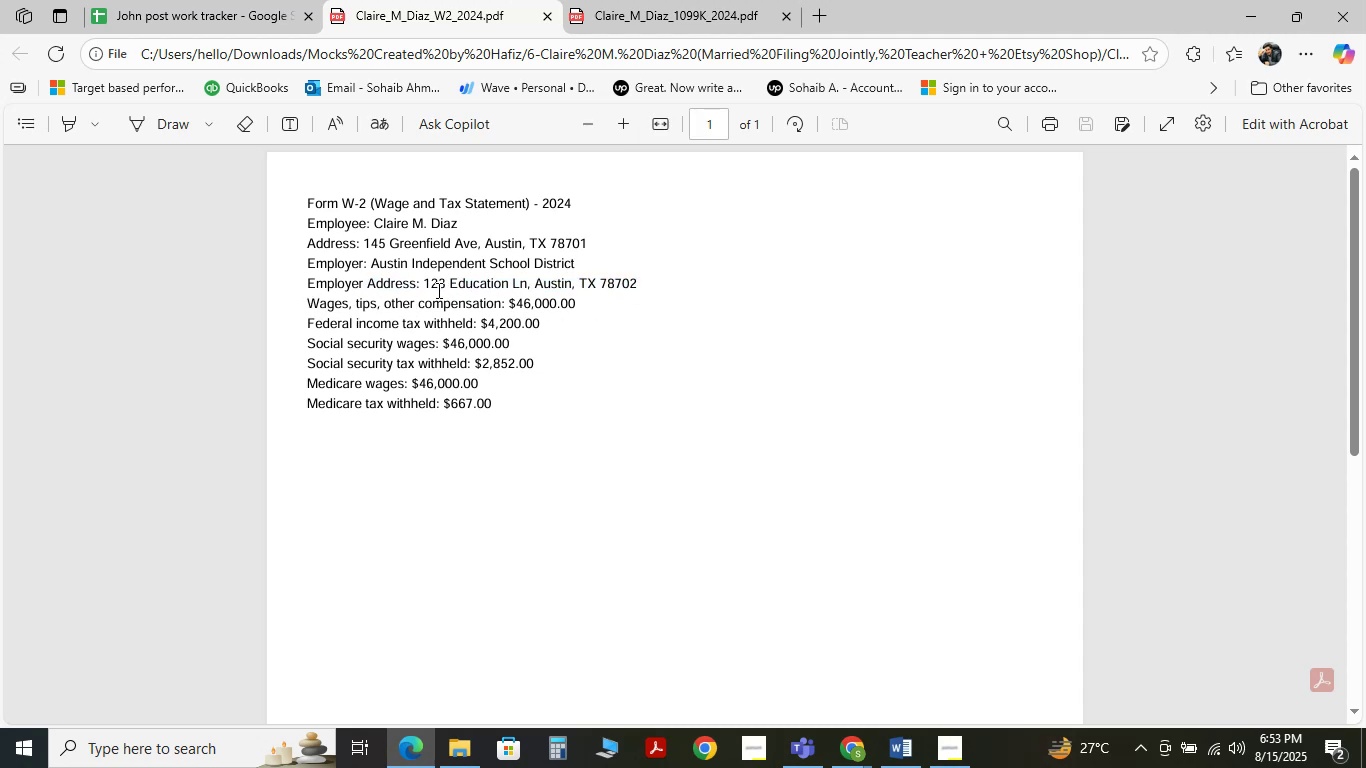 
wait(5.26)
 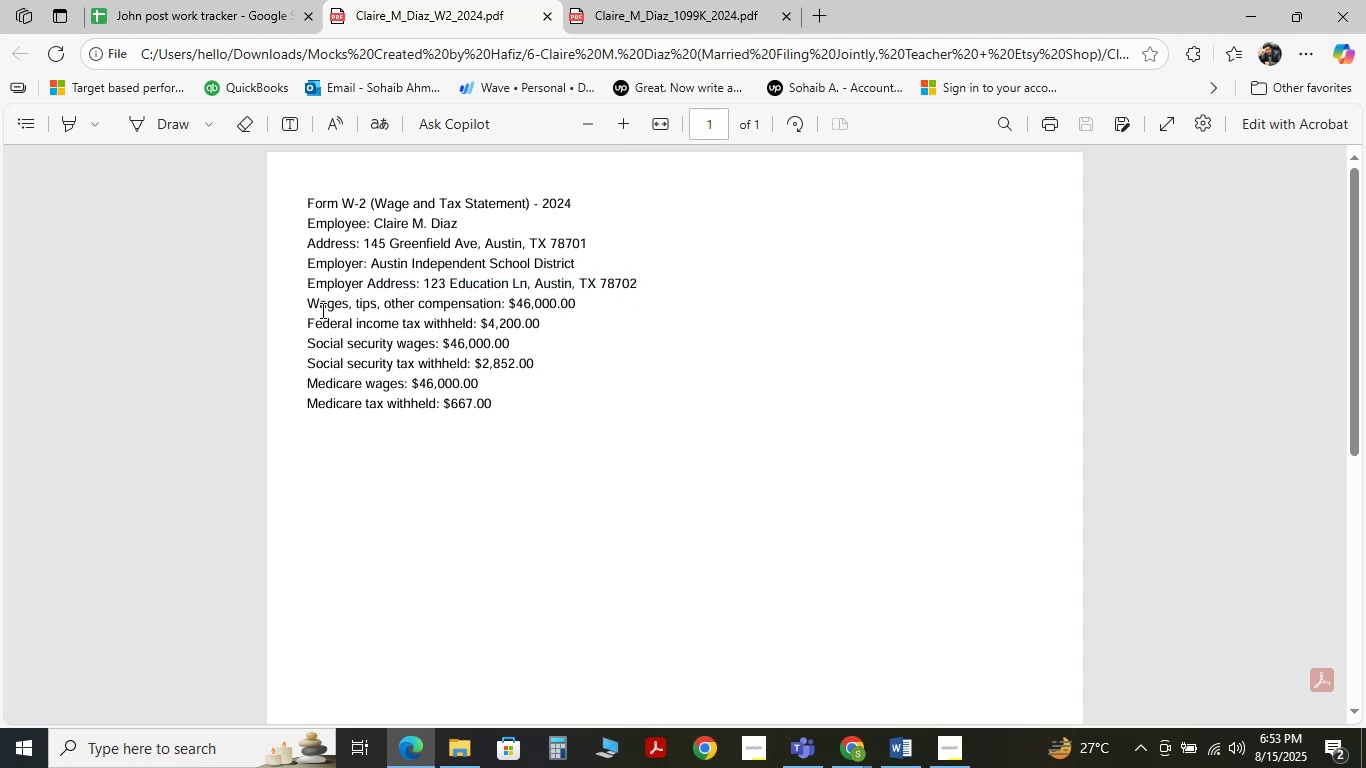 
left_click_drag(start_coordinate=[421, 284], to_coordinate=[524, 283])
 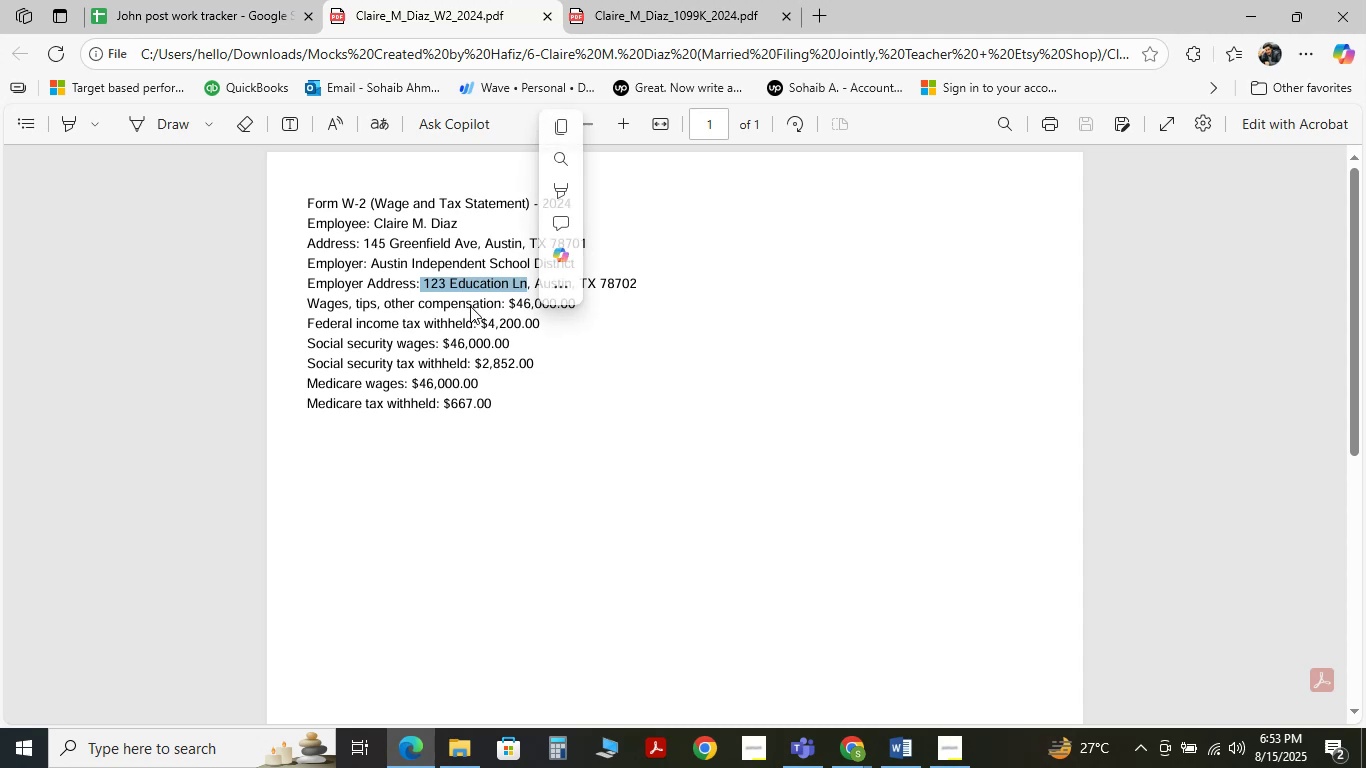 
left_click([470, 306])
 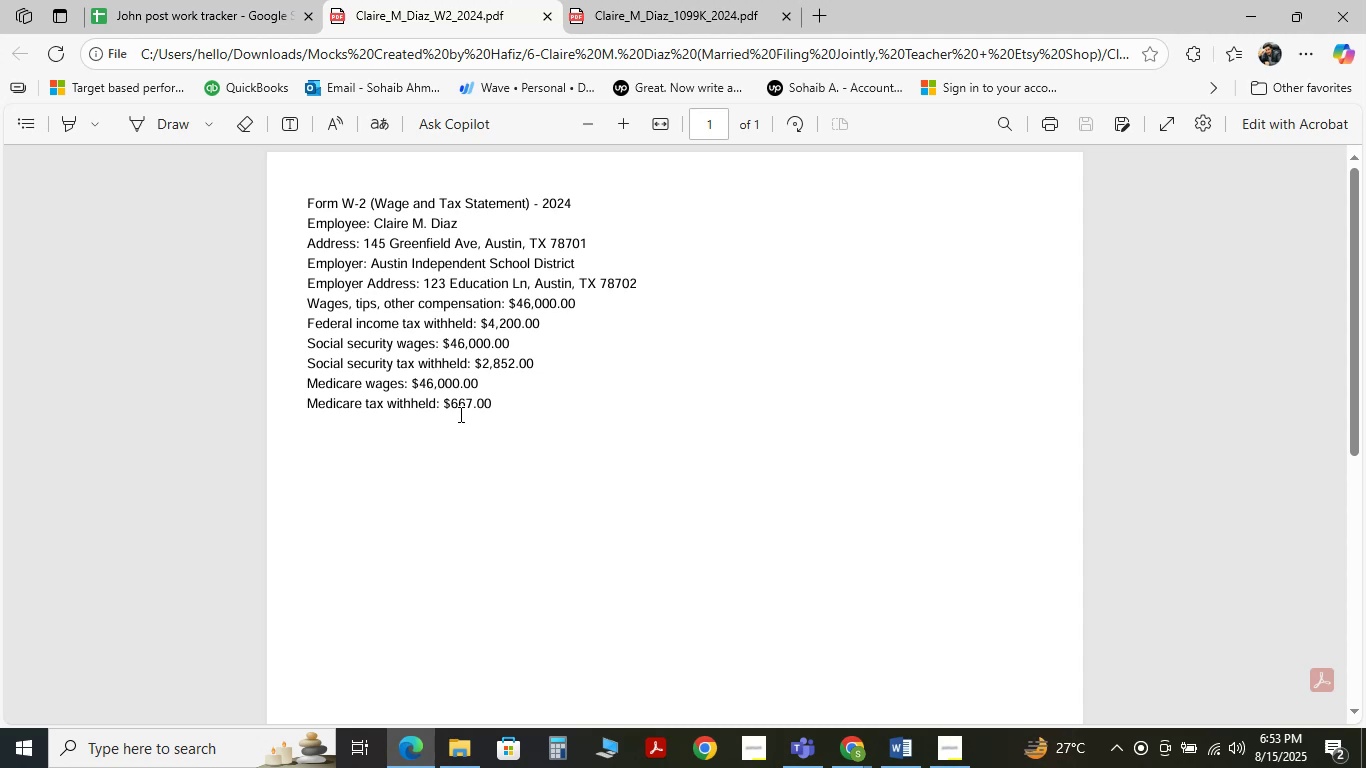 
wait(35.94)
 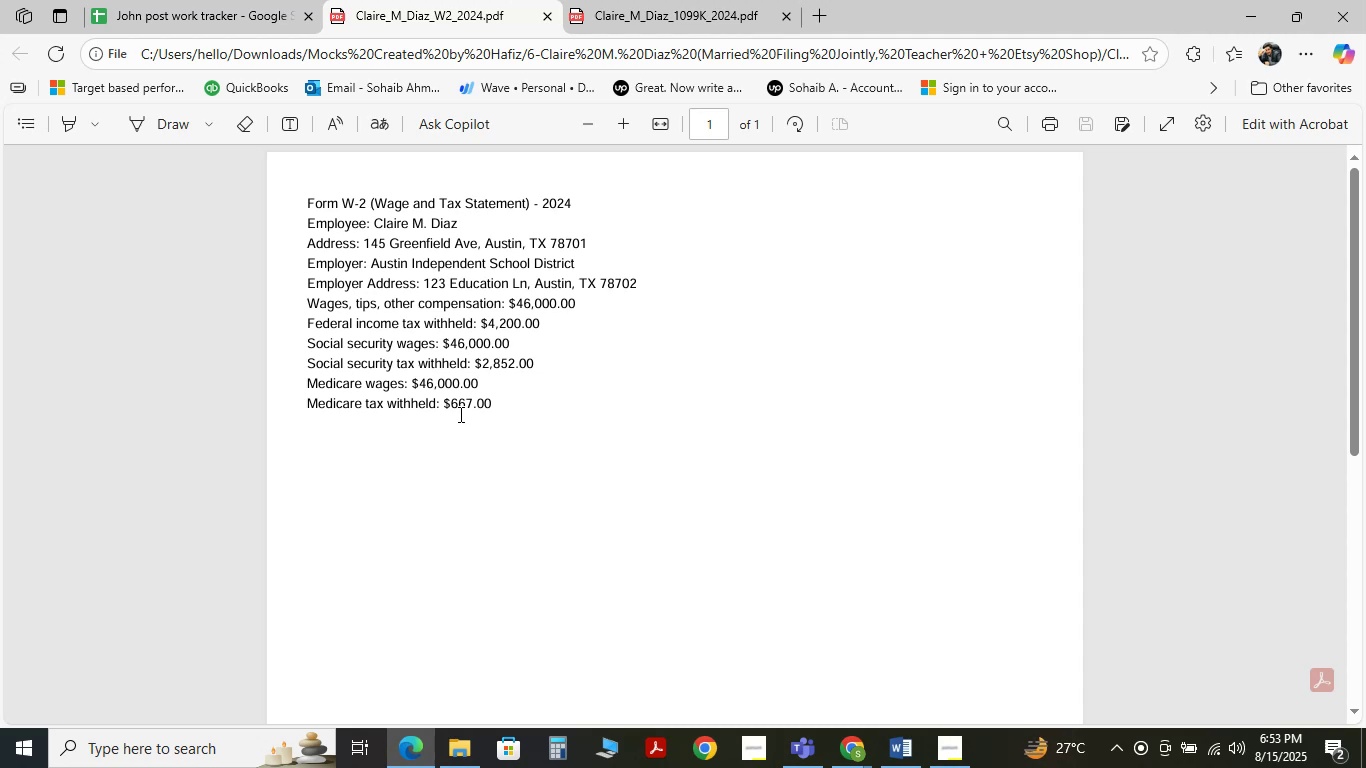 
left_click([898, 751])
 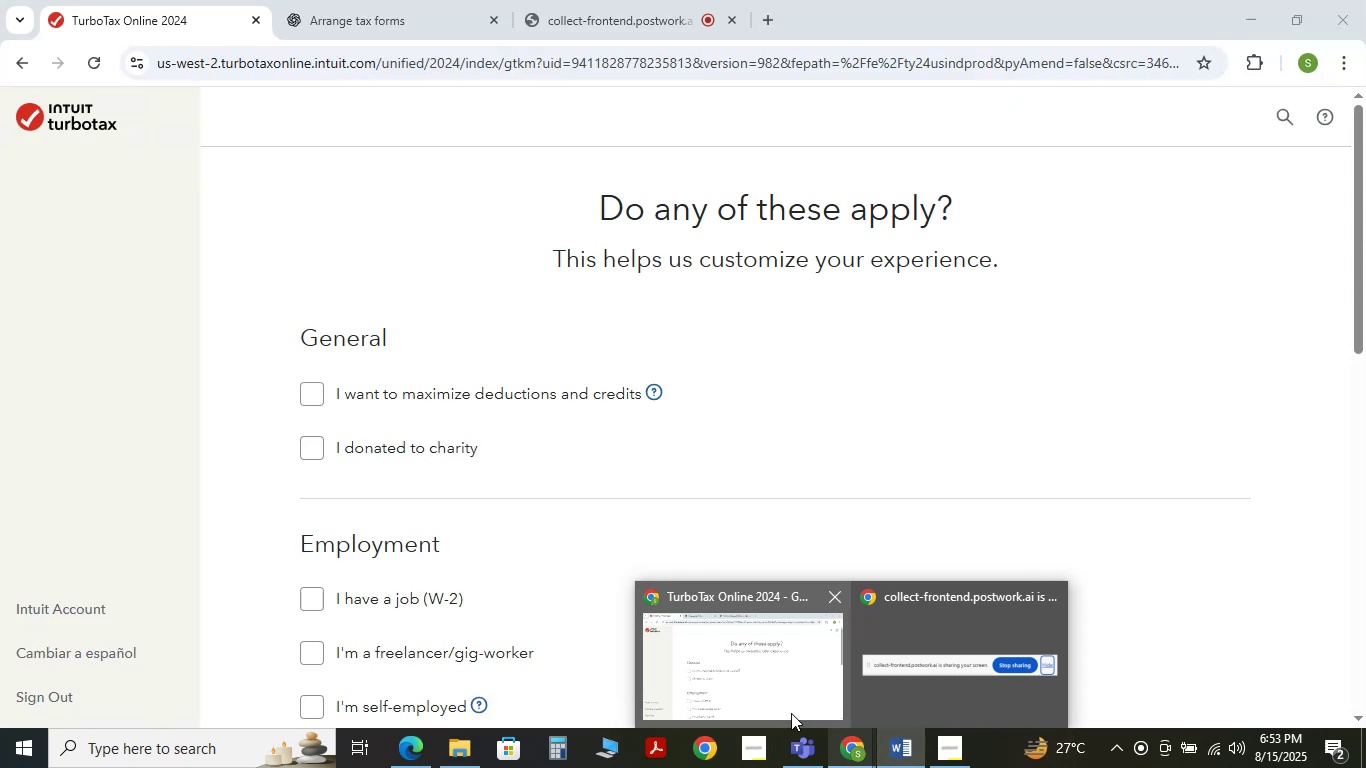 
left_click([786, 710])
 